 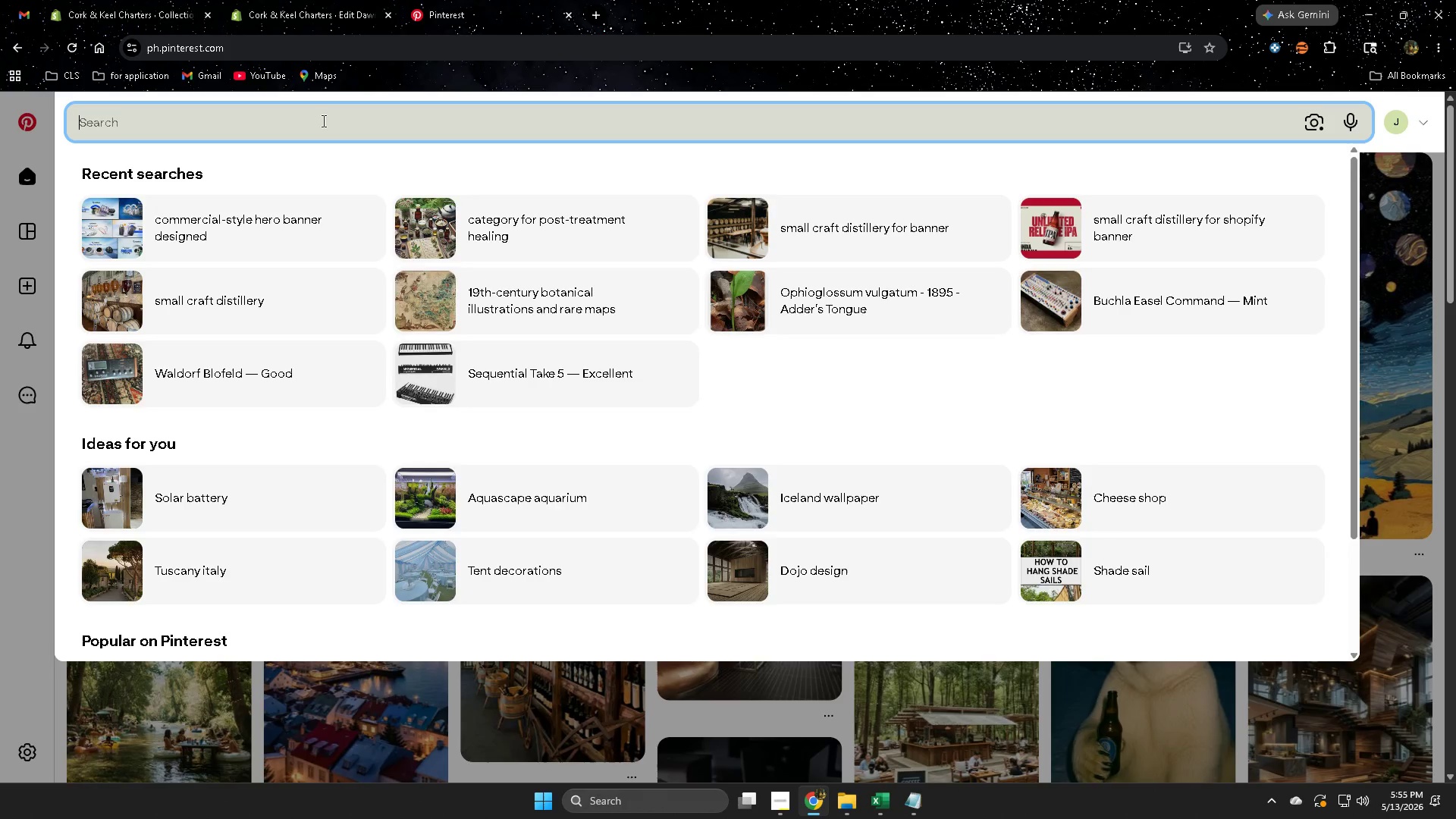 
key(Control+ControlLeft)
 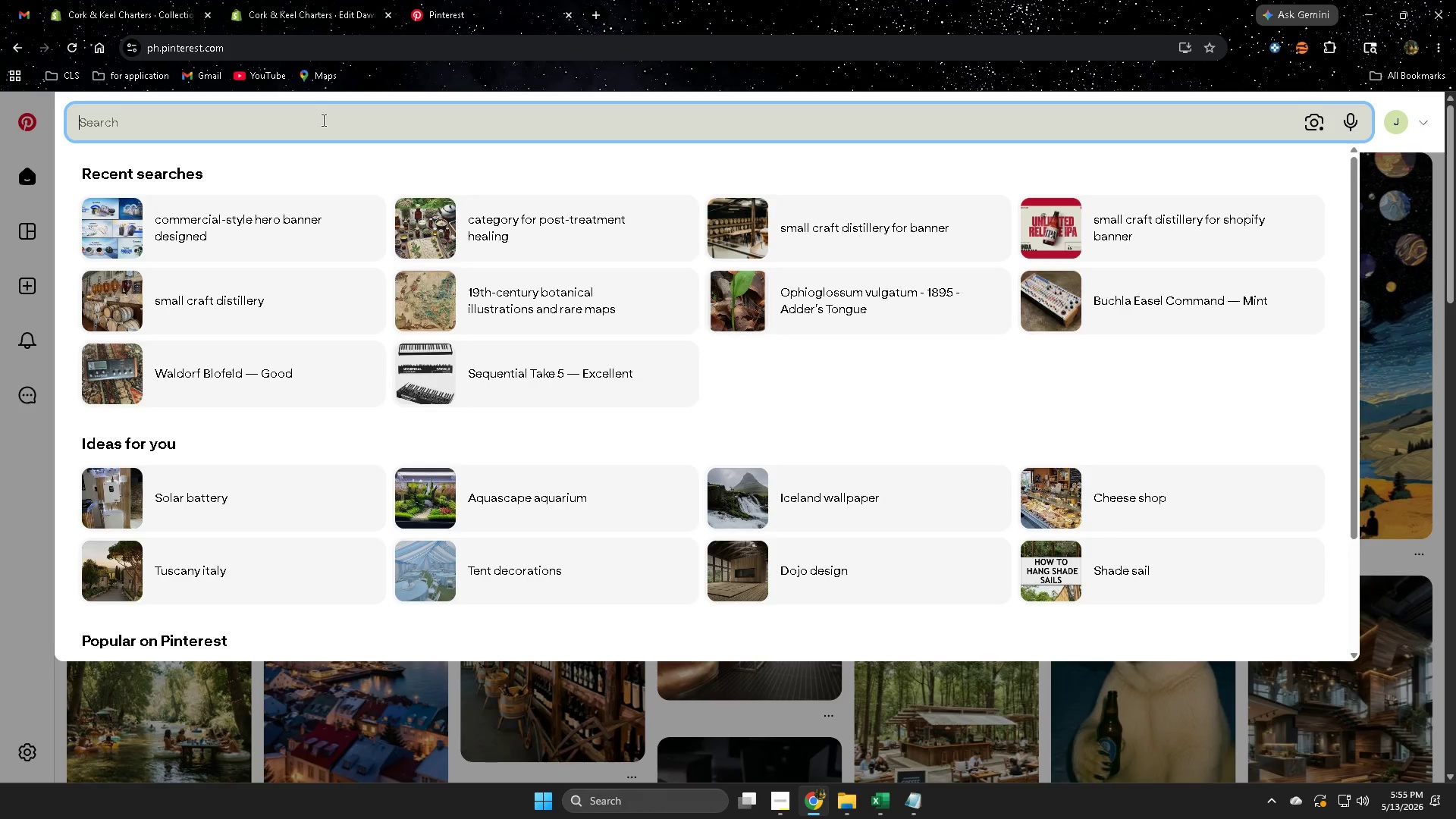 
key(Control+V)
 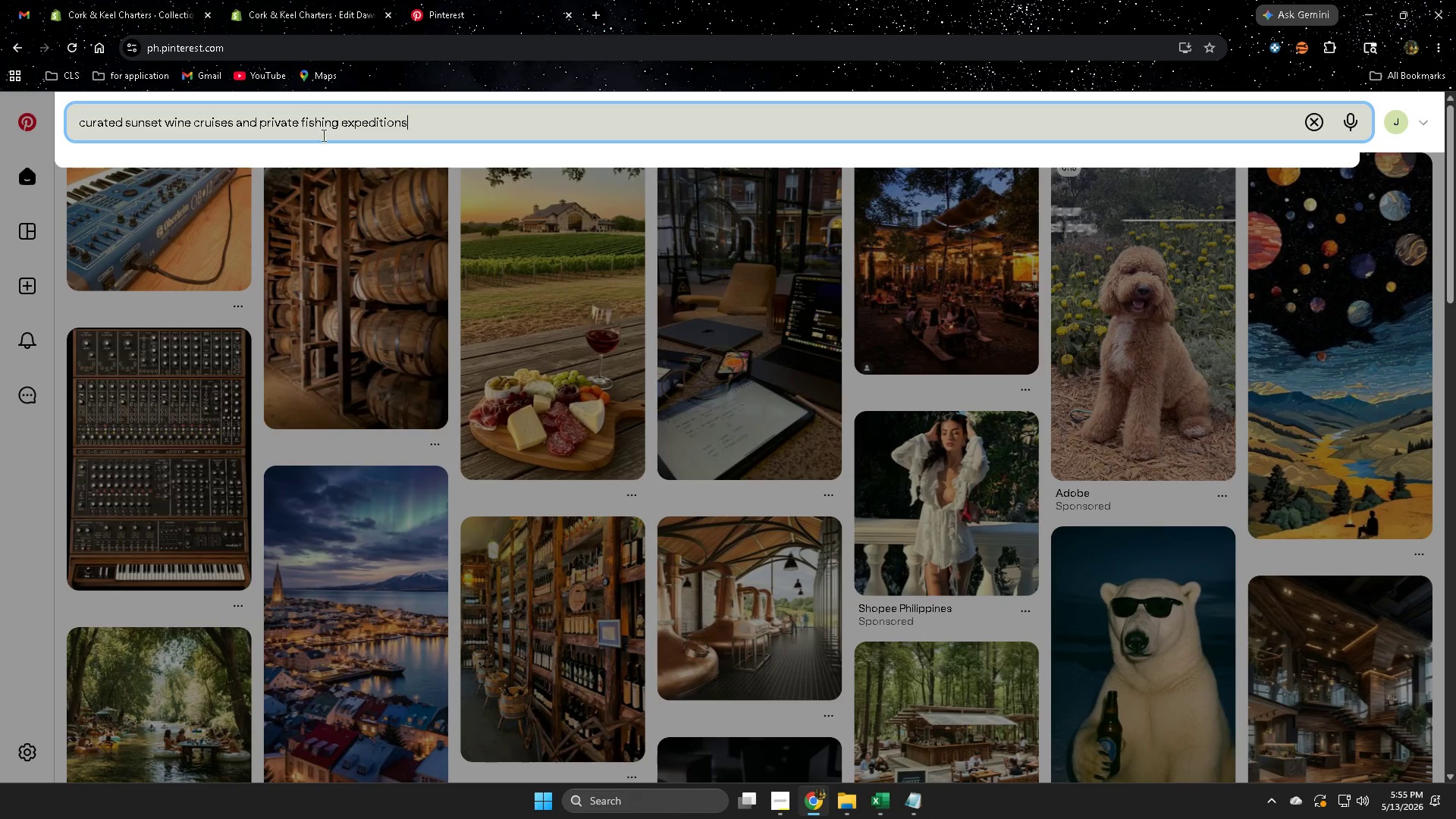 
key(Enter)
 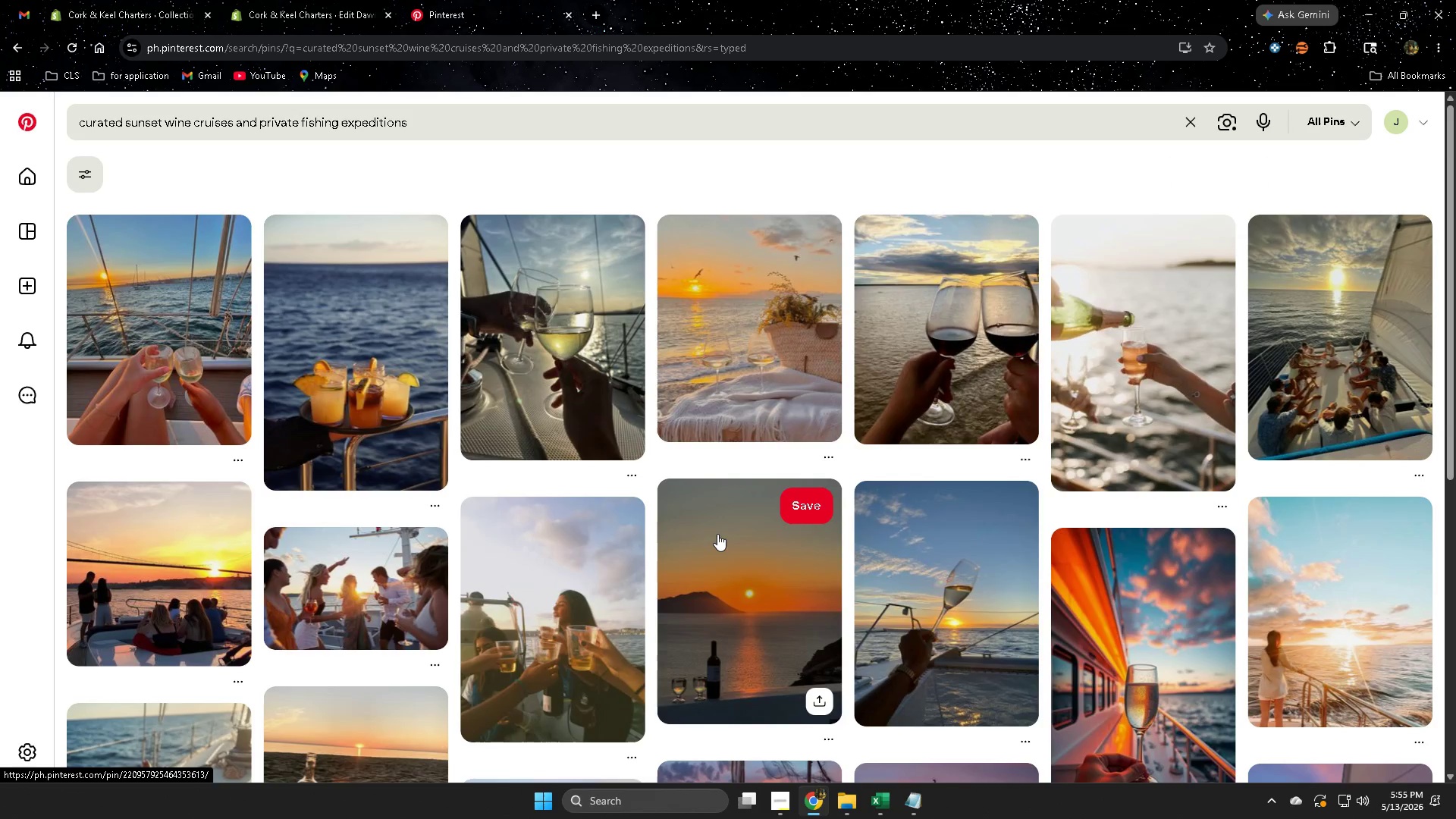 
scroll: coordinate [717, 534], scroll_direction: down, amount: 3.0
 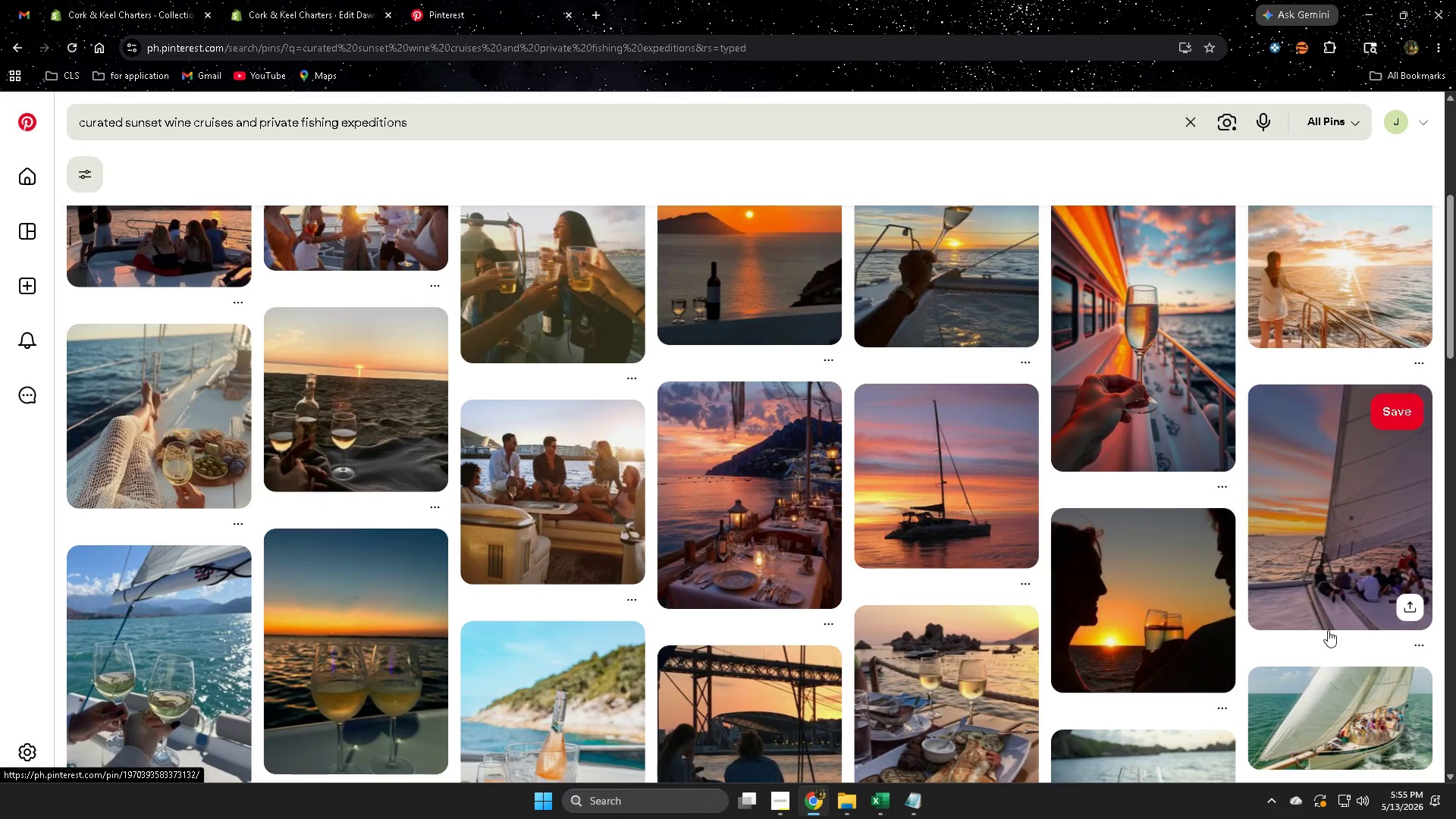 
scroll: coordinate [280, 347], scroll_direction: up, amount: 2.0
 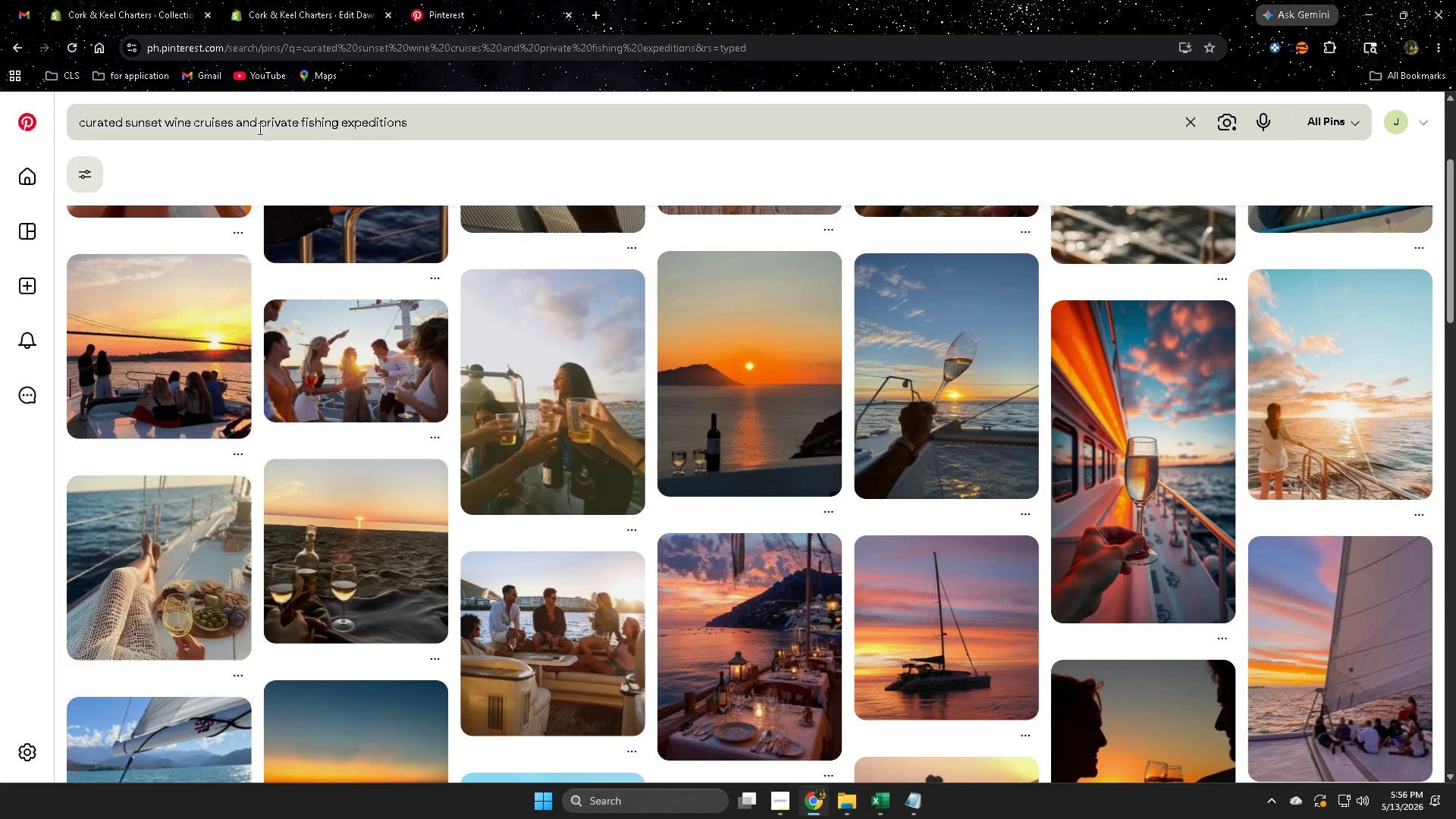 
left_click_drag(start_coordinate=[238, 120], to_coordinate=[453, 130])
 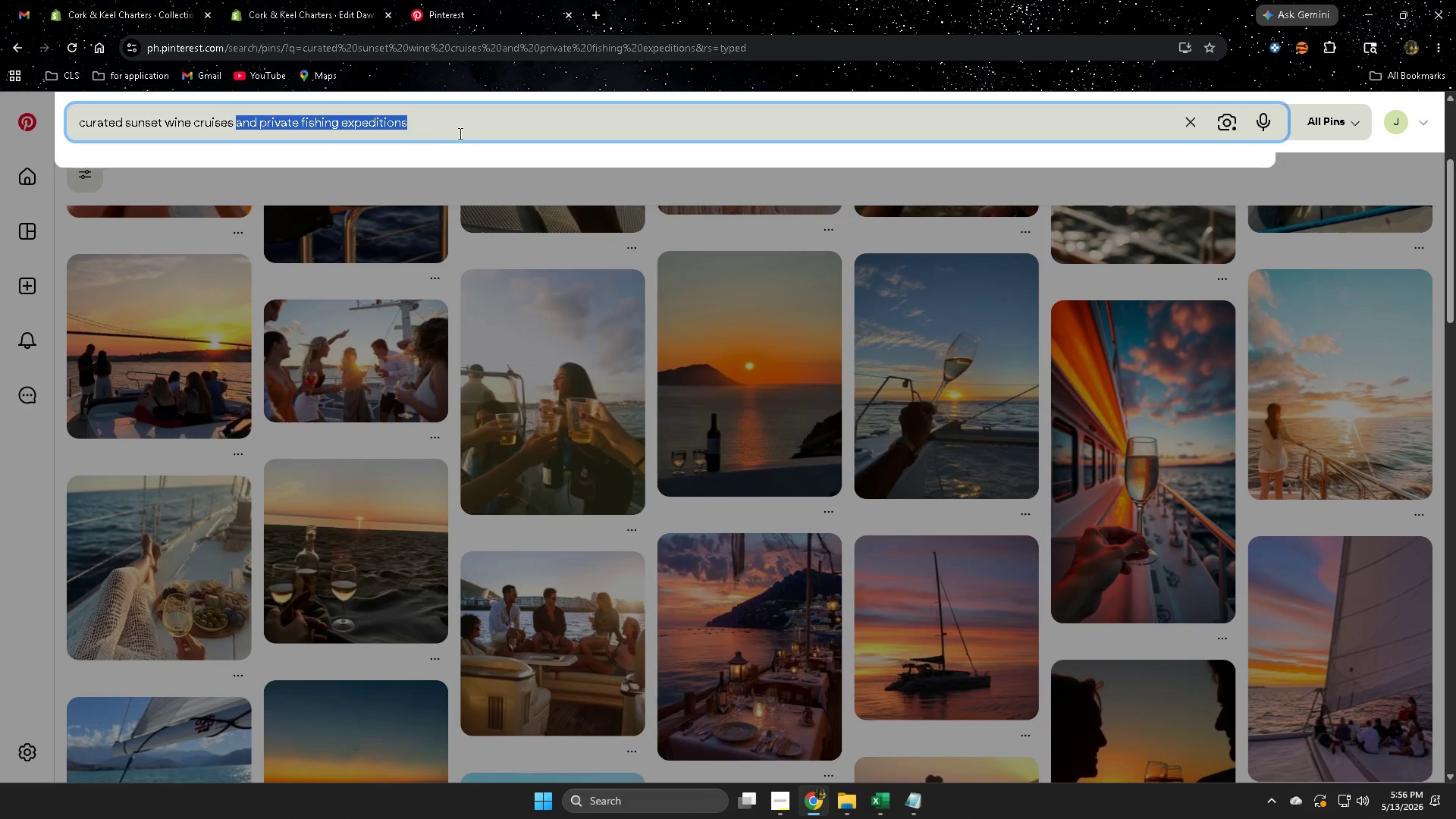 
key(Backspace)
 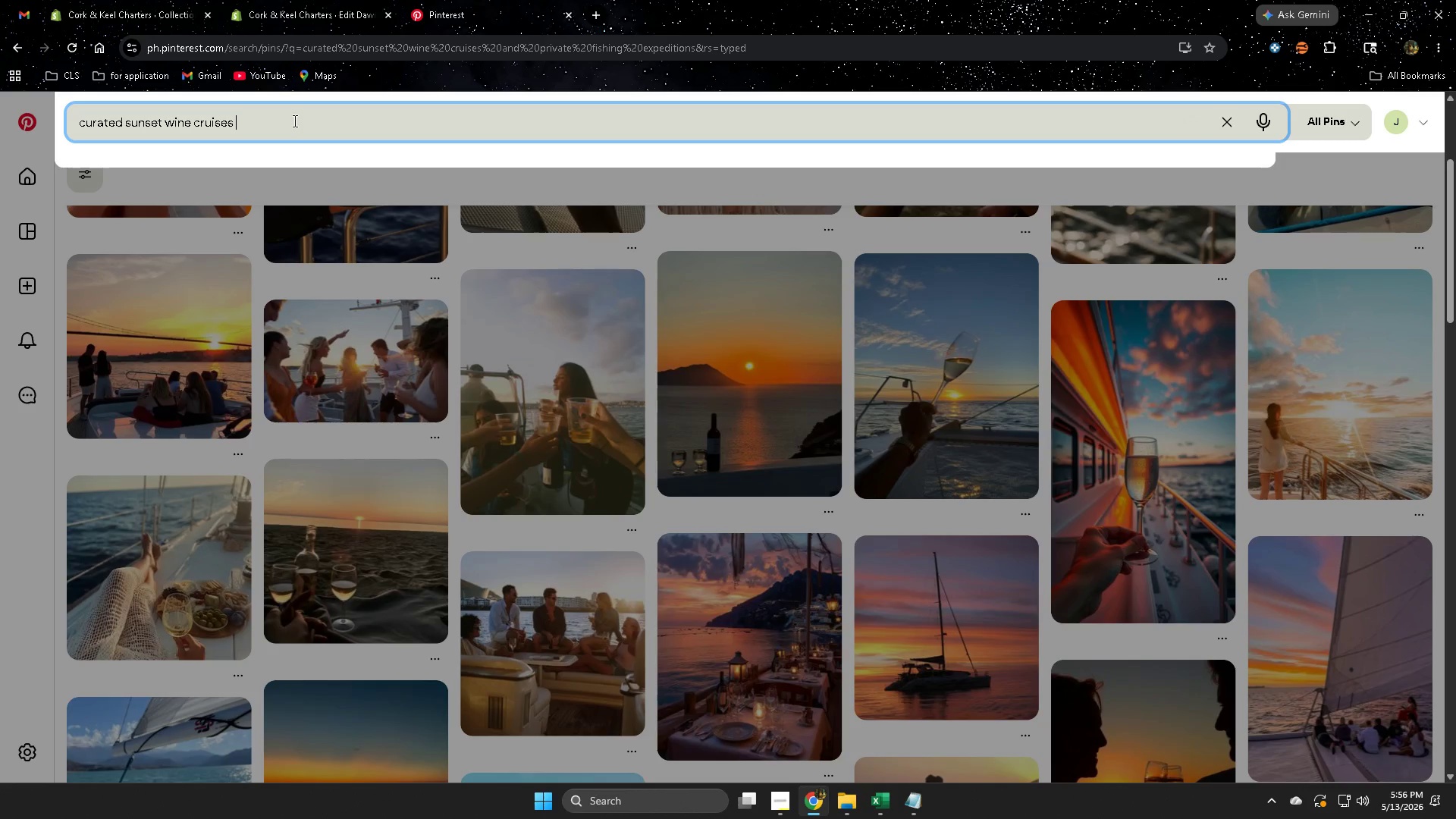 
key(Backspace)
 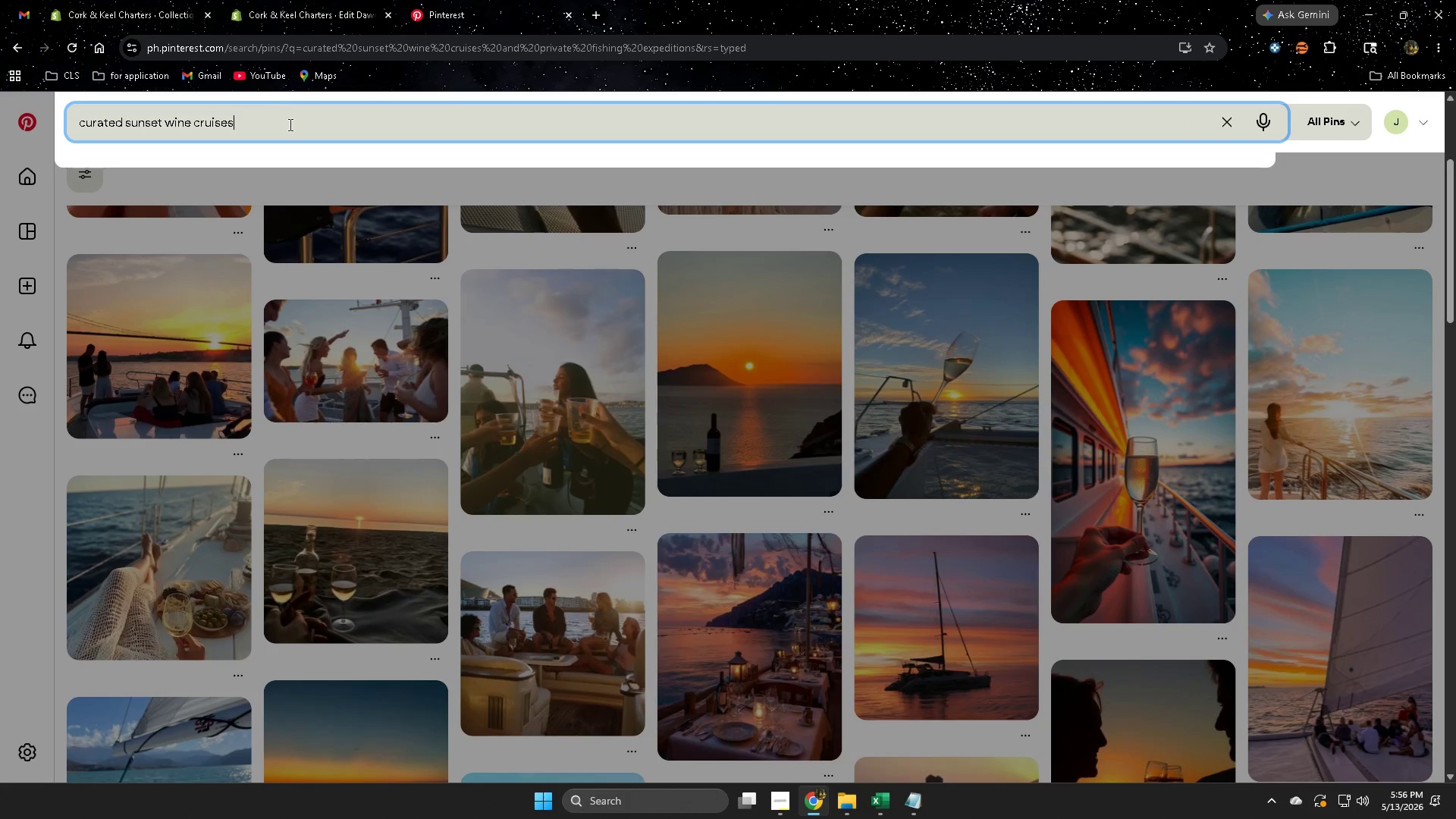 
left_click([289, 124])
 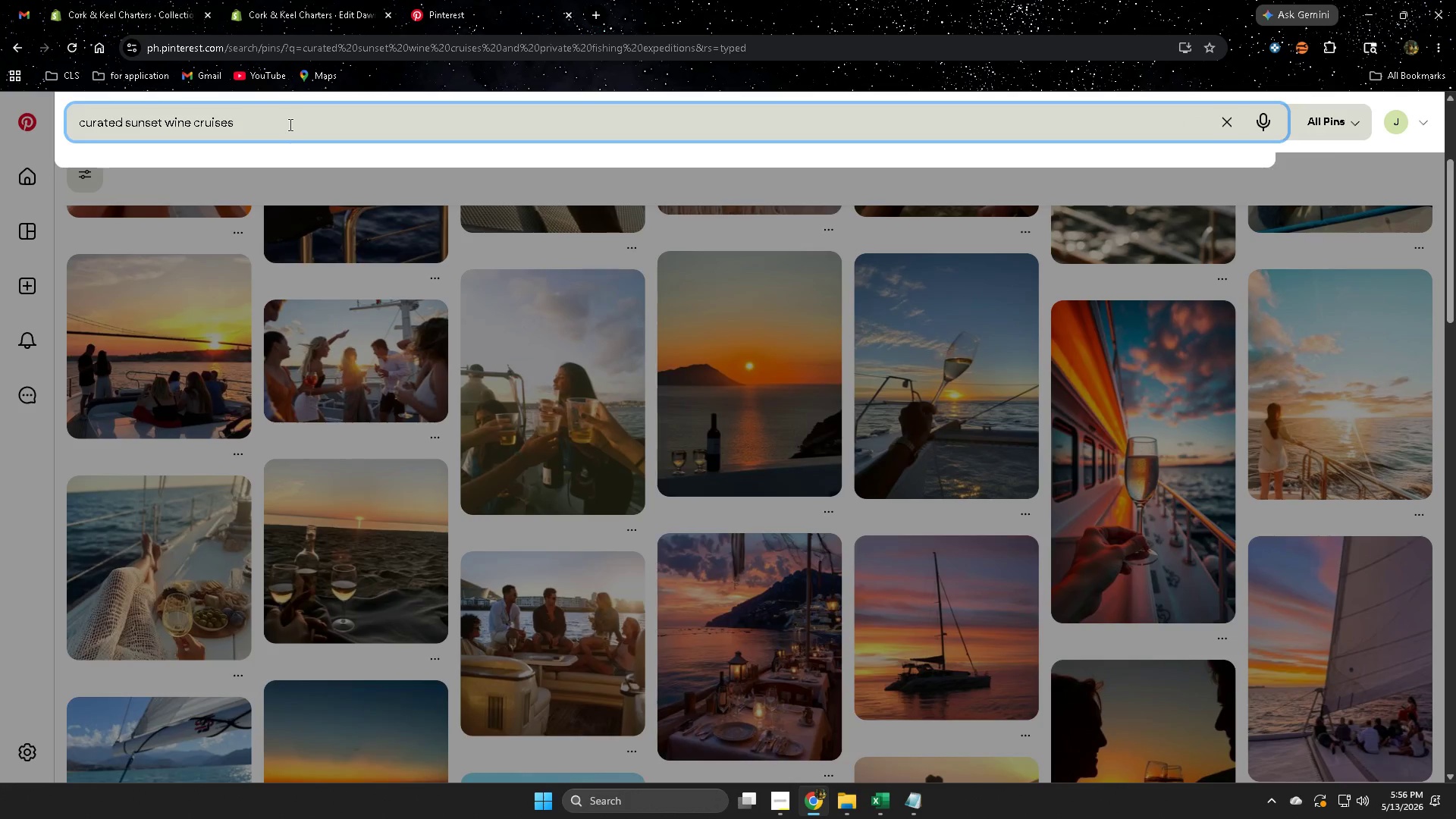 
key(Enter)
 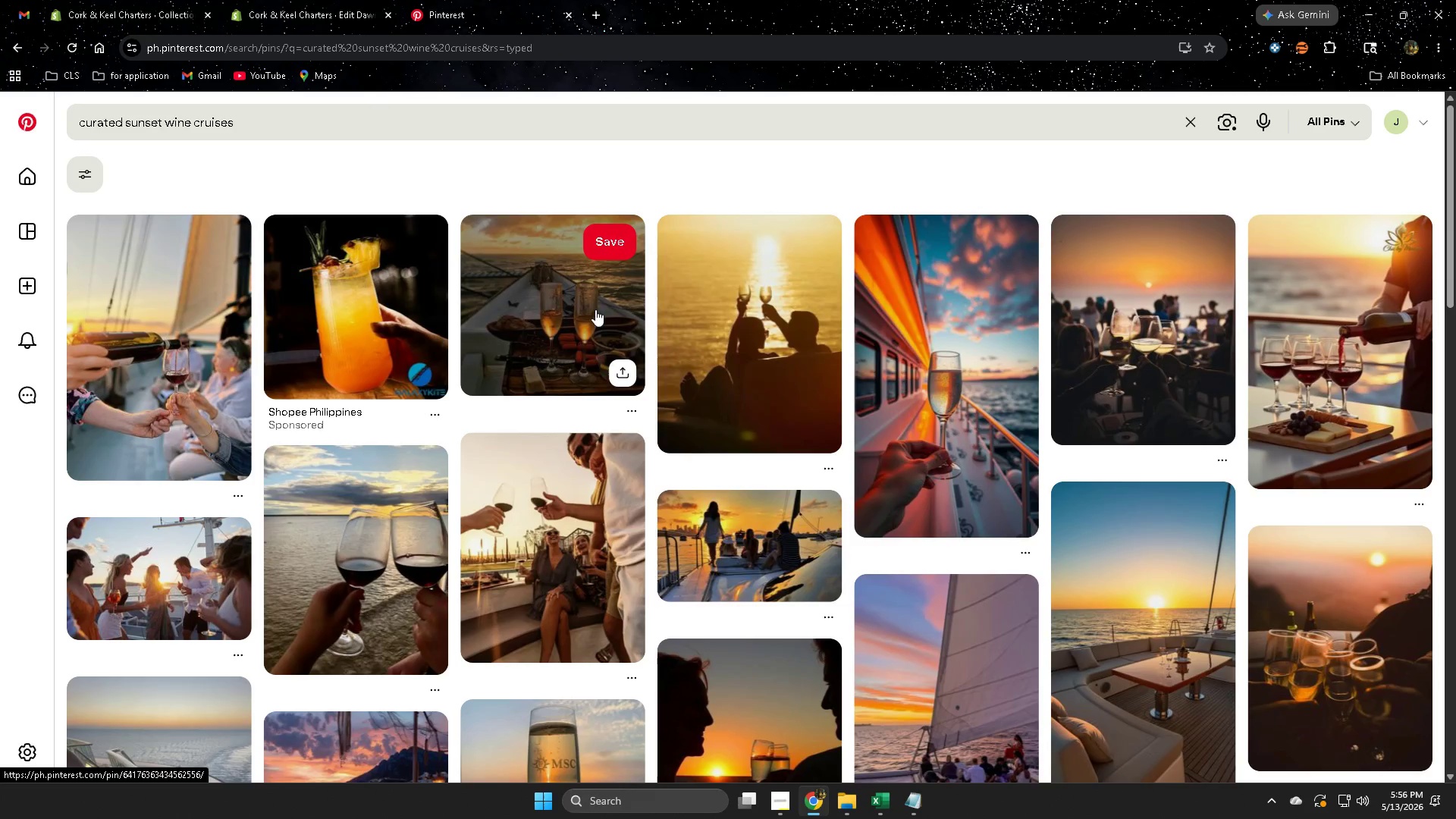 
scroll: coordinate [1093, 435], scroll_direction: down, amount: 1.0
 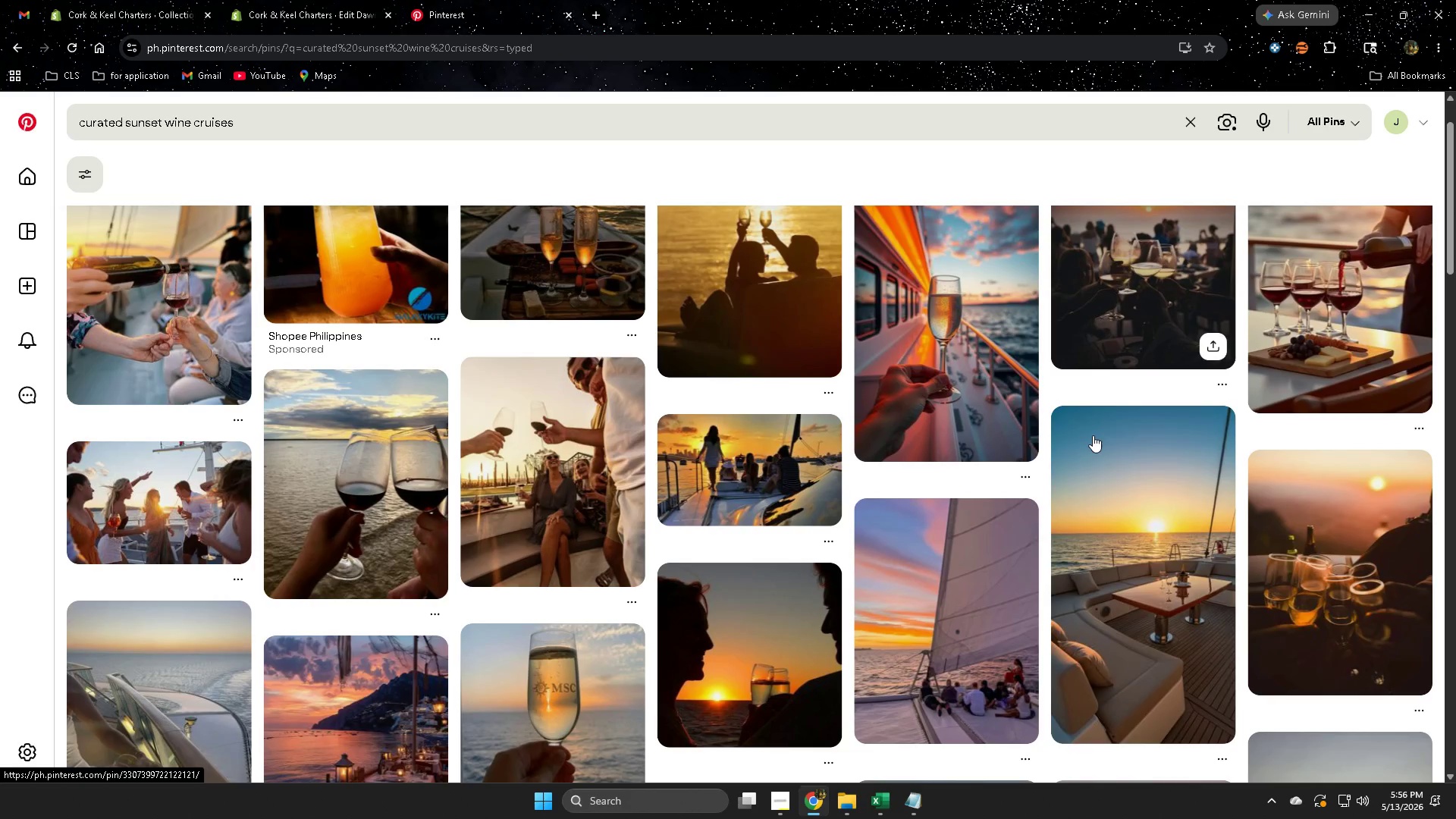 
mouse_move([1082, 438])
 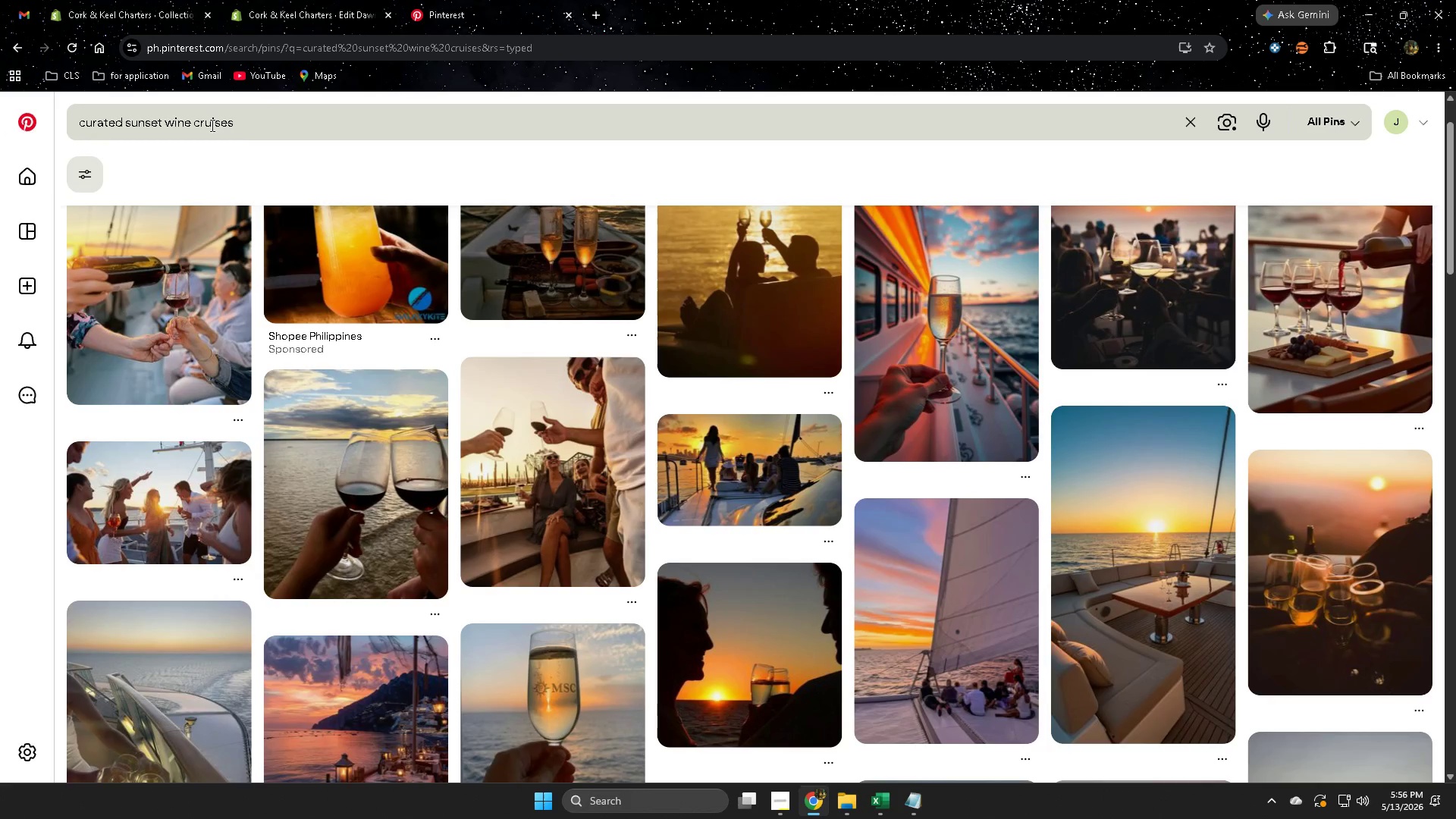 
left_click([262, 114])
 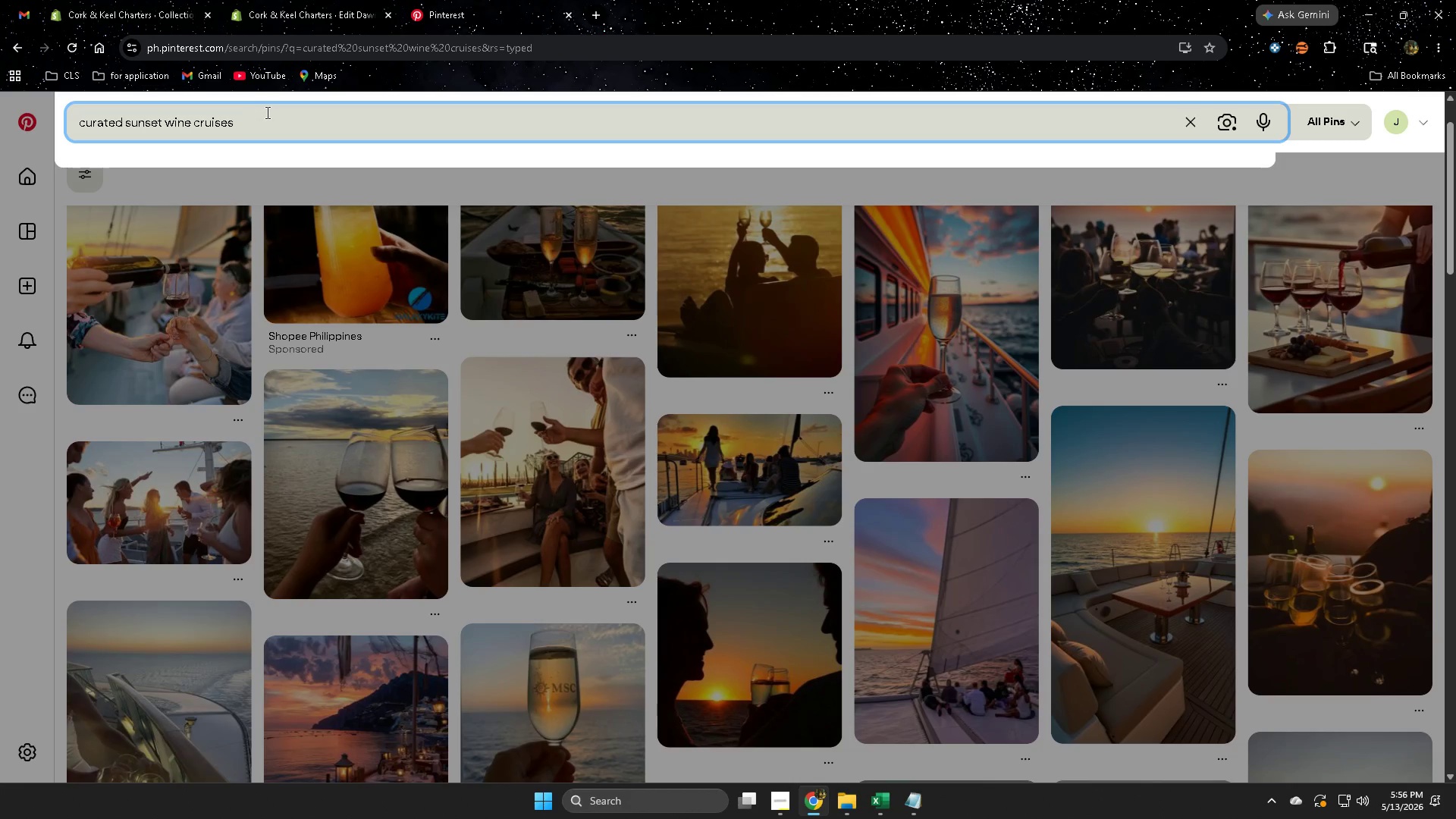 
type( wakk)
key(Backspace)
key(Backspace)
type(ll )
key(Backspace)
type(pape)
key(Backspace)
key(Backspace)
key(Backspace)
key(Backspace)
key(Backspace)
key(Backspace)
key(Backspace)
type(b)
key(Backspace)
key(Backspace)
type(banner)
 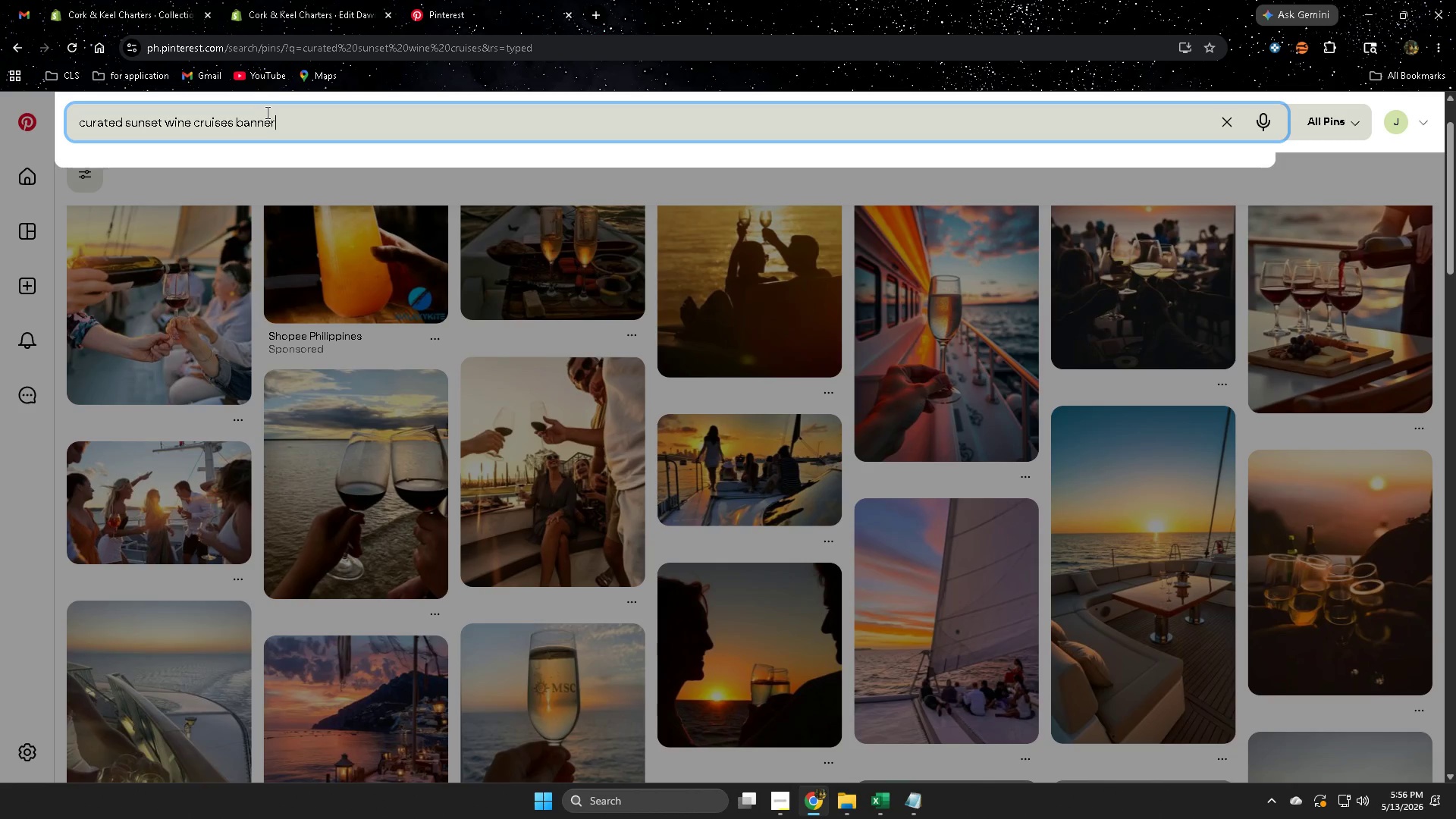 
key(Enter)
 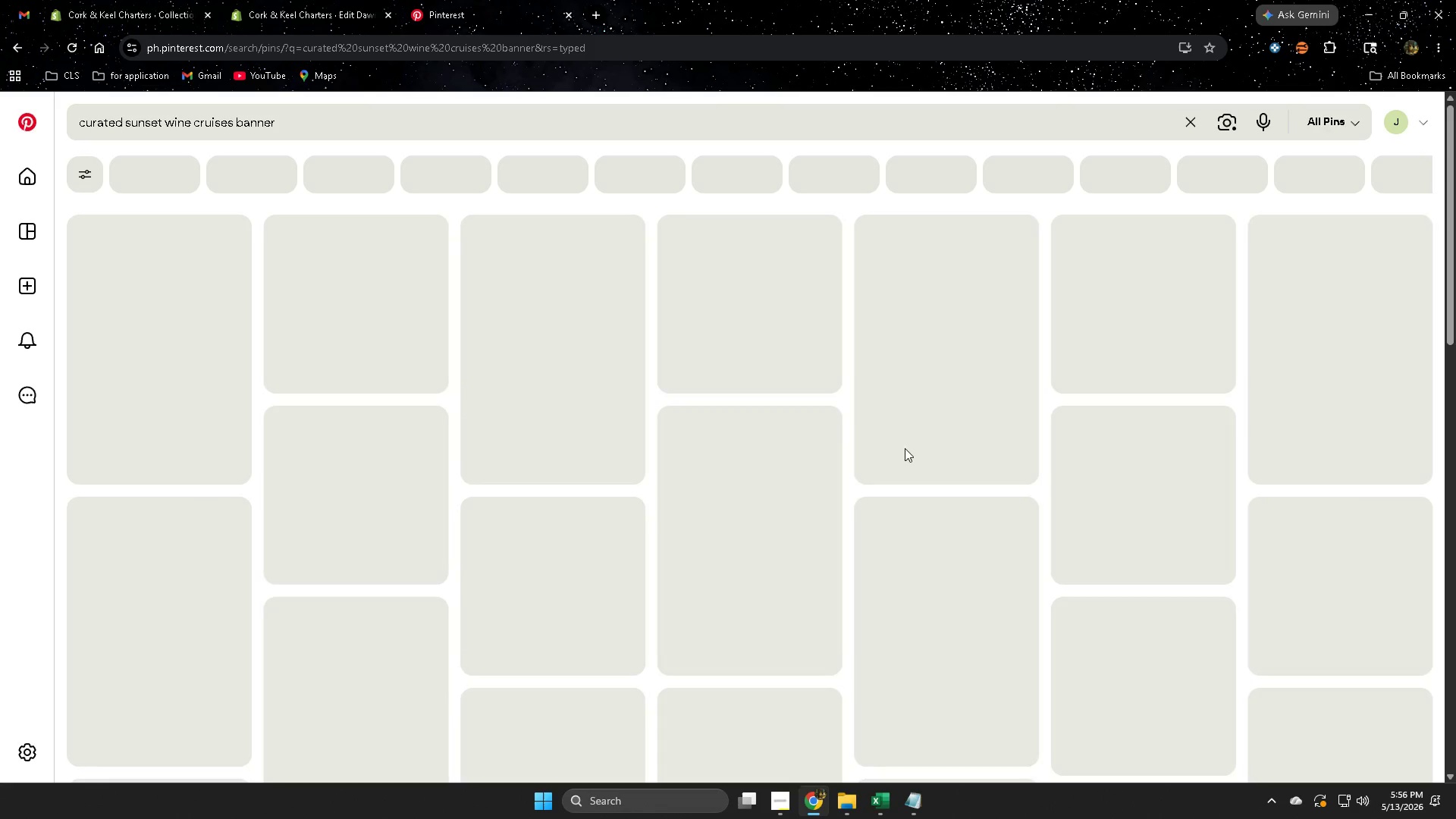 
mouse_move([1212, 635])
 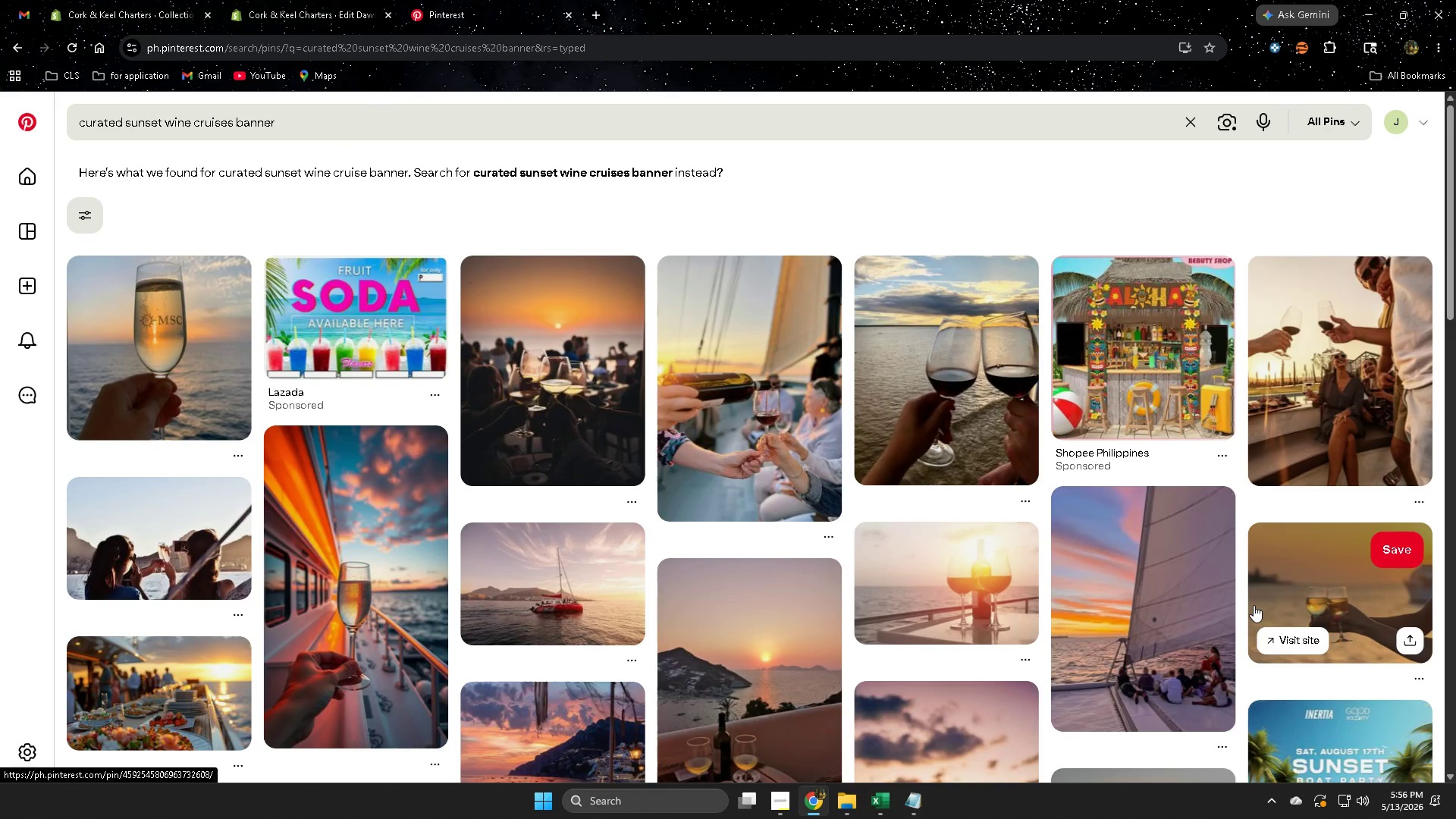 
scroll: coordinate [1253, 604], scroll_direction: down, amount: 2.0
 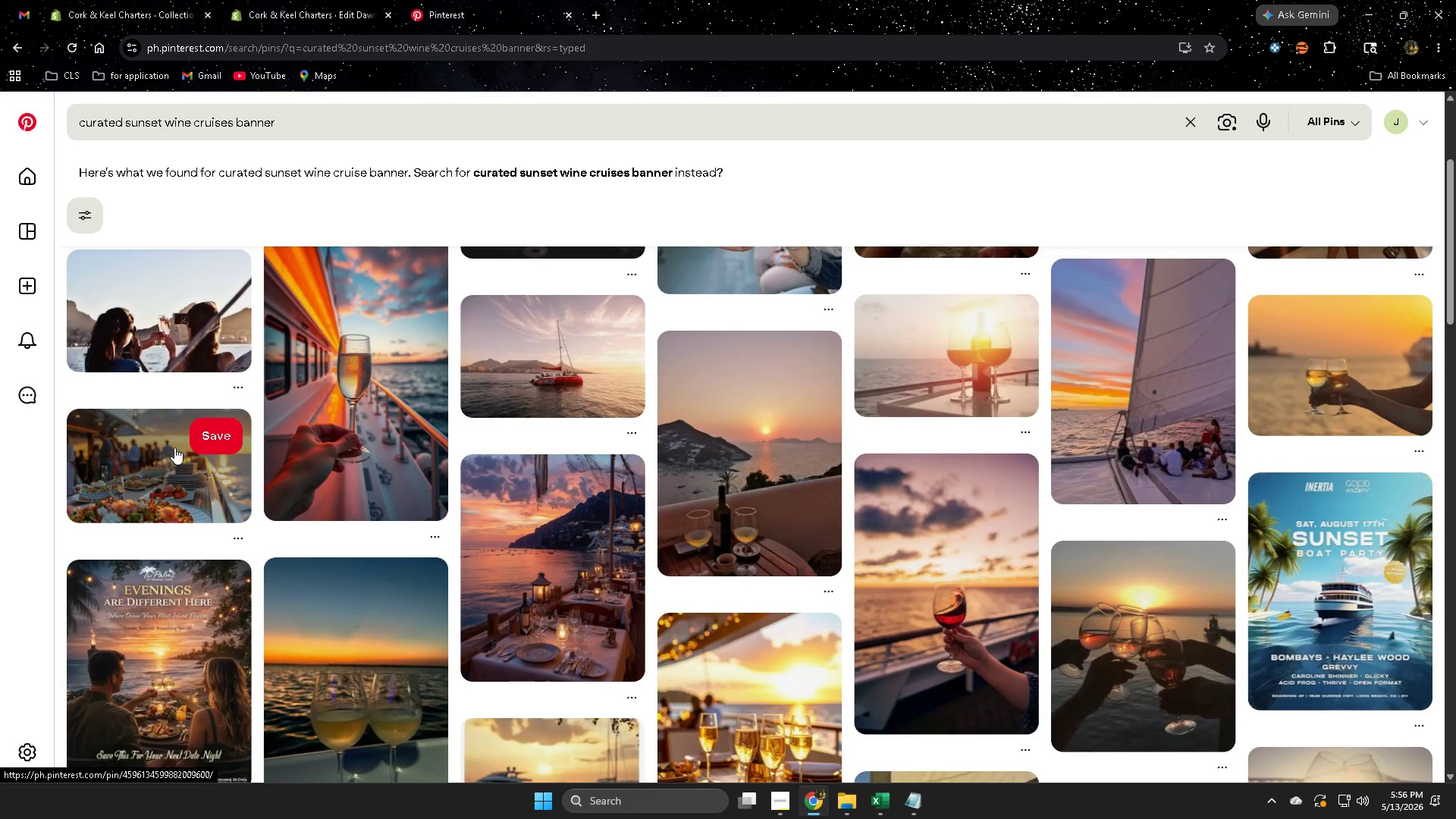 
left_click([129, 460])
 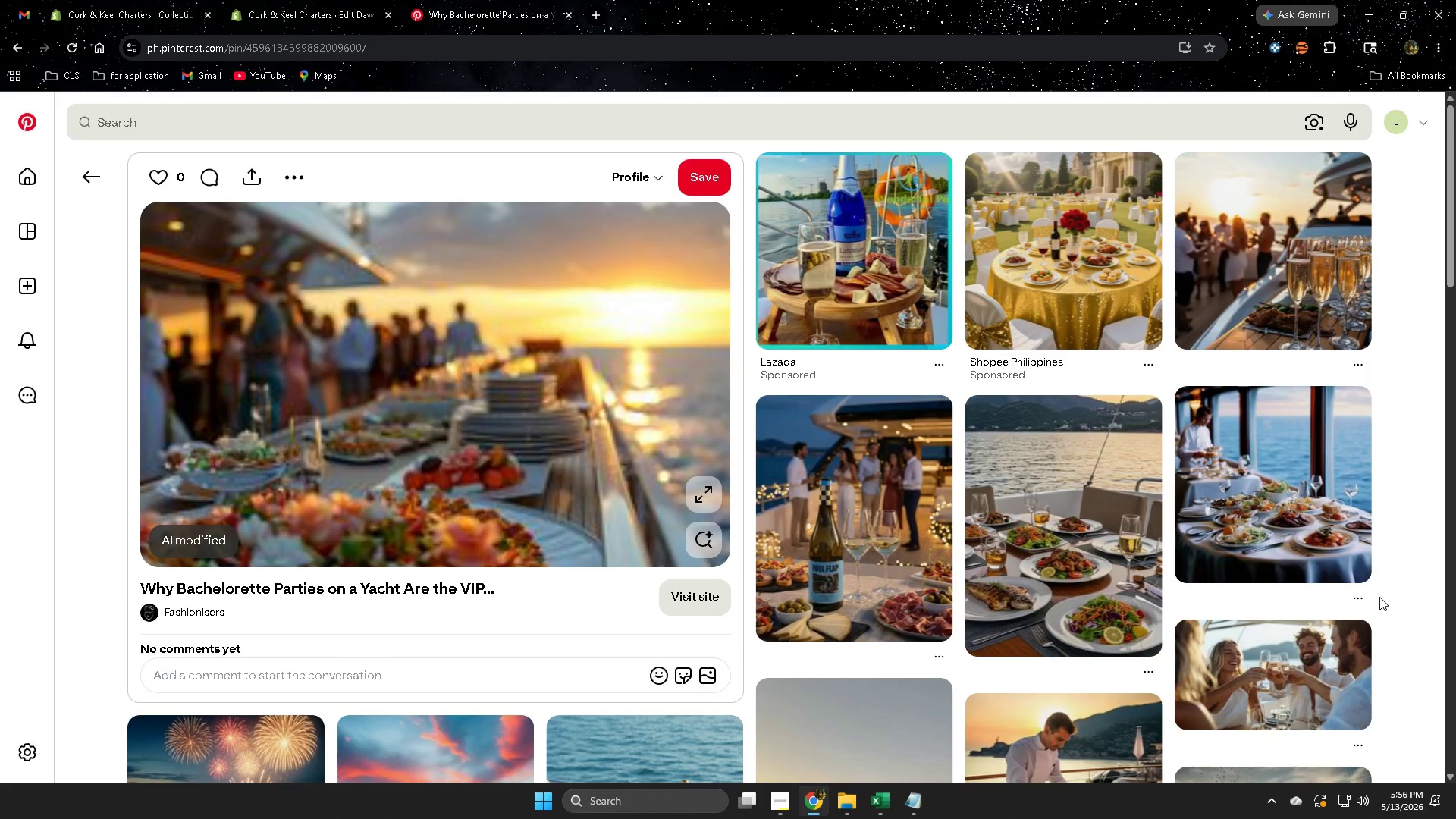 
wait(7.25)
 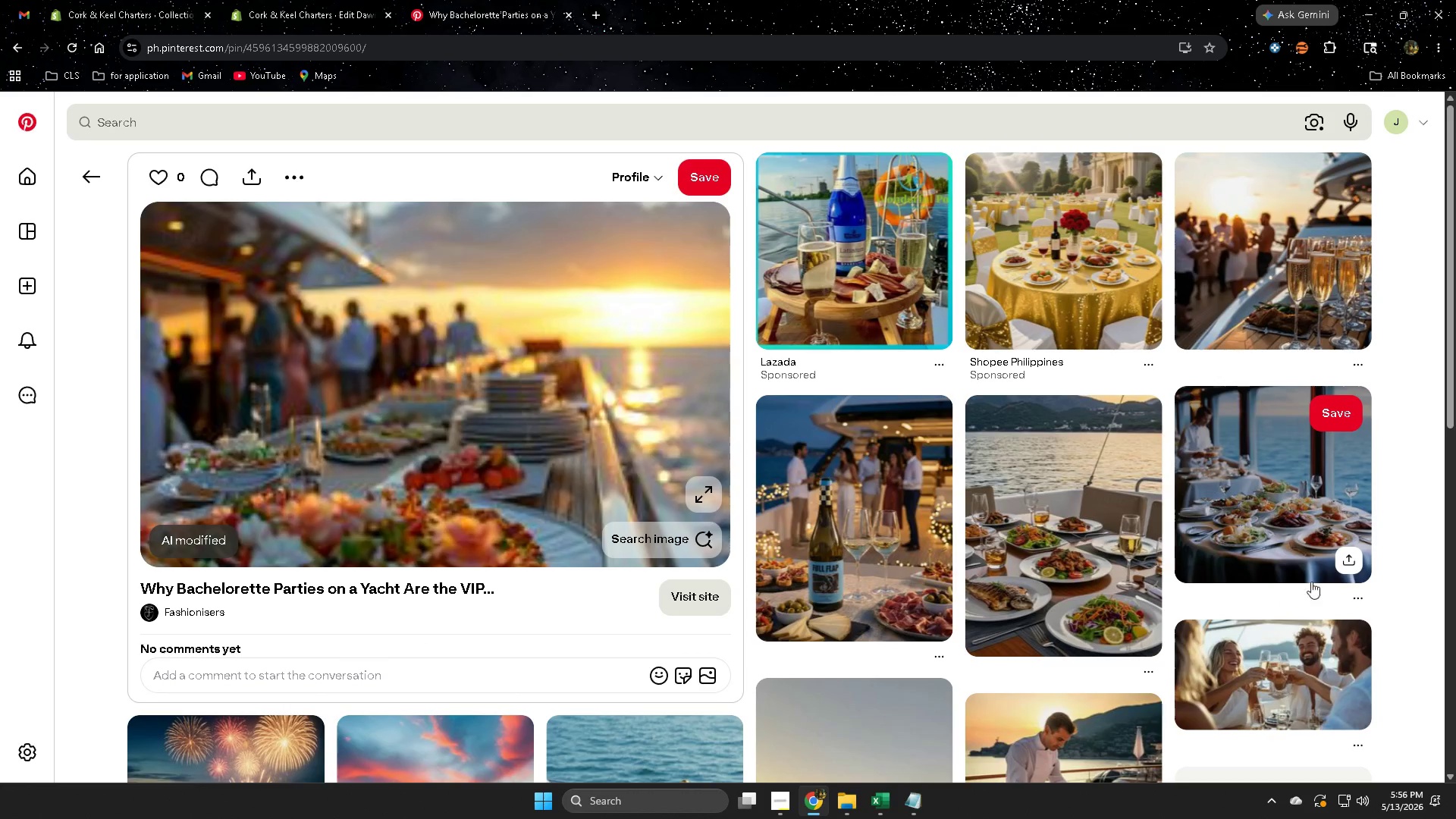 
scroll: coordinate [877, 585], scroll_direction: down, amount: 4.0
 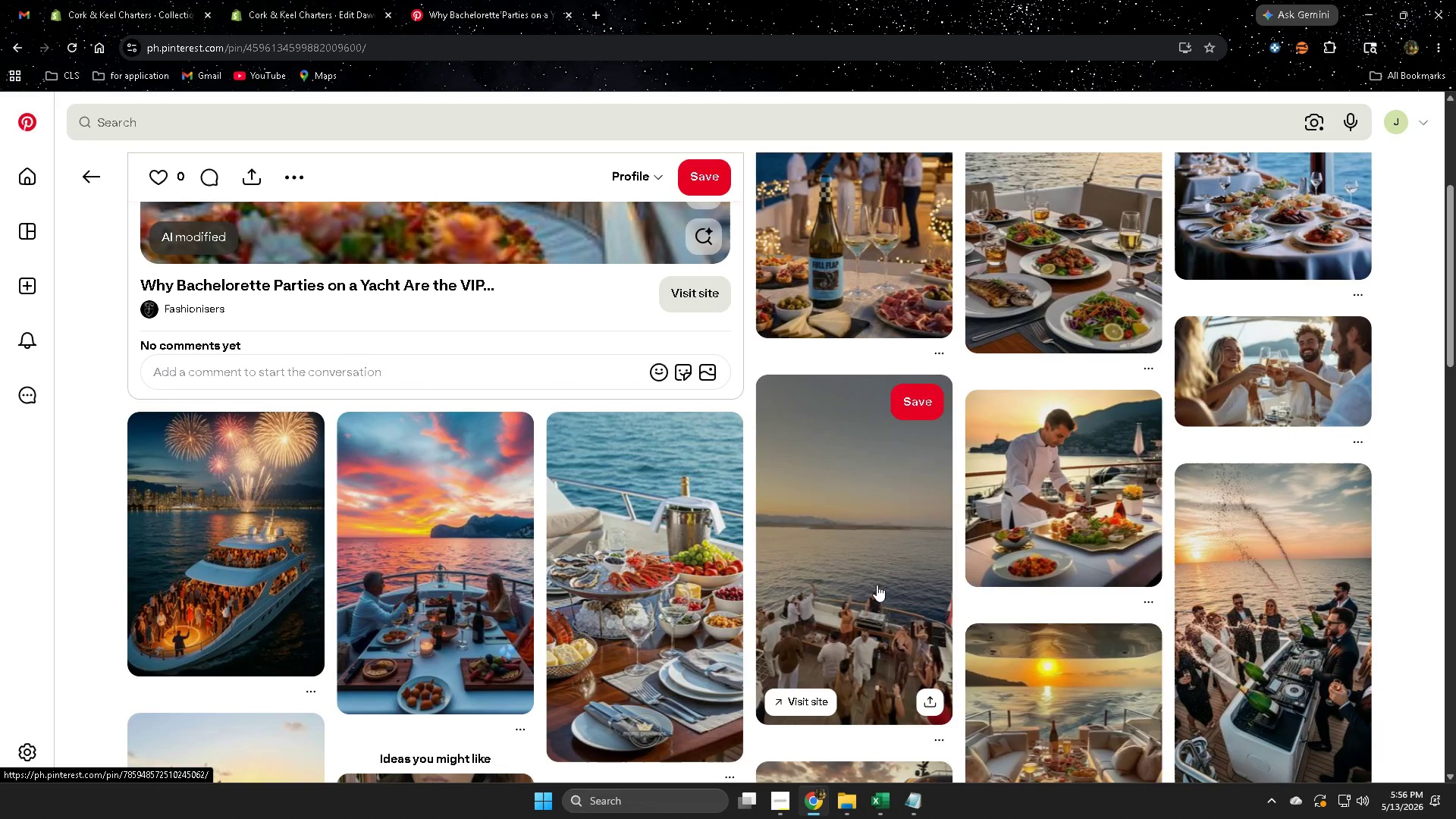 
mouse_move([1245, 632])
 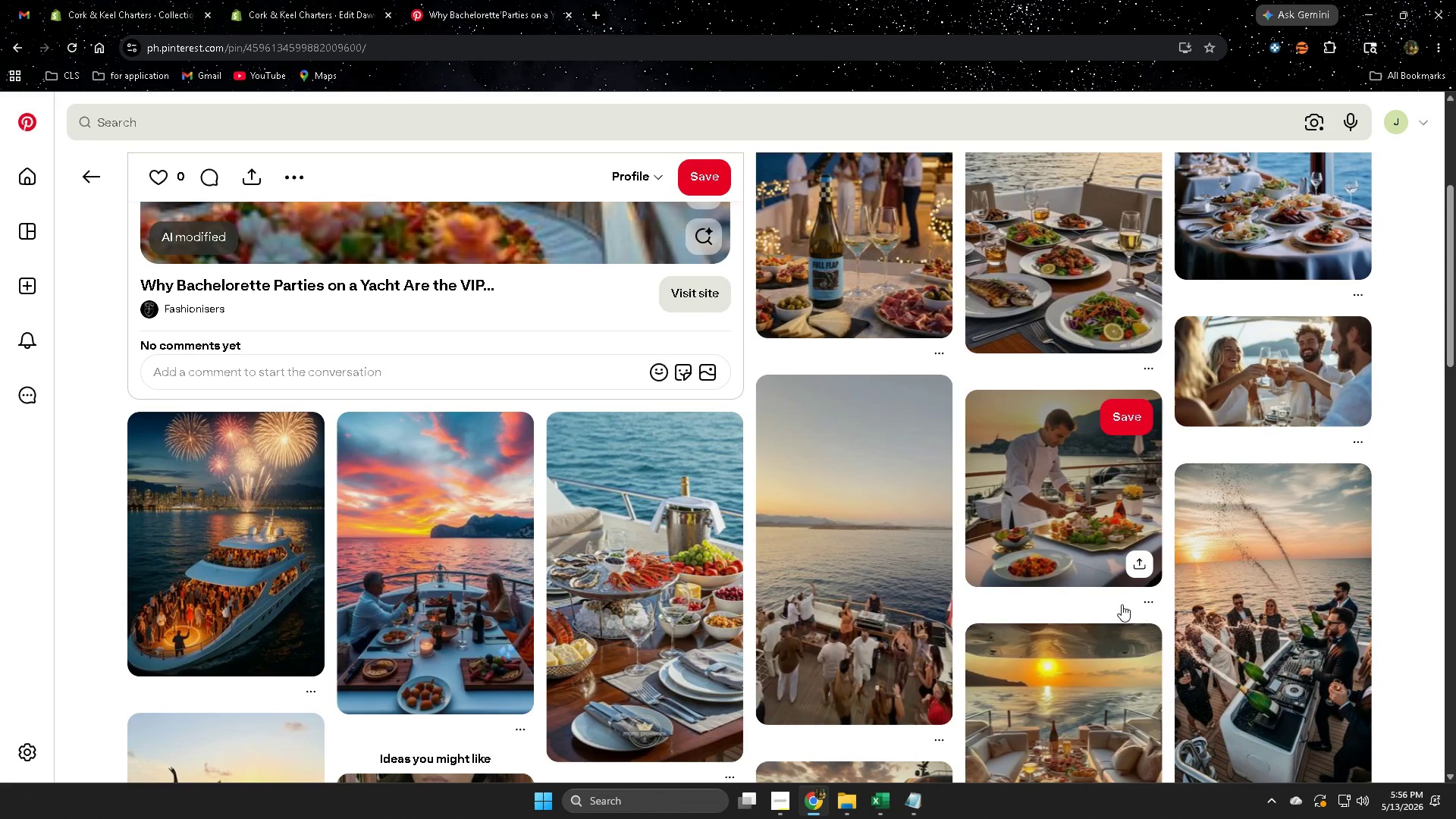 
scroll: coordinate [1122, 604], scroll_direction: down, amount: 3.0
 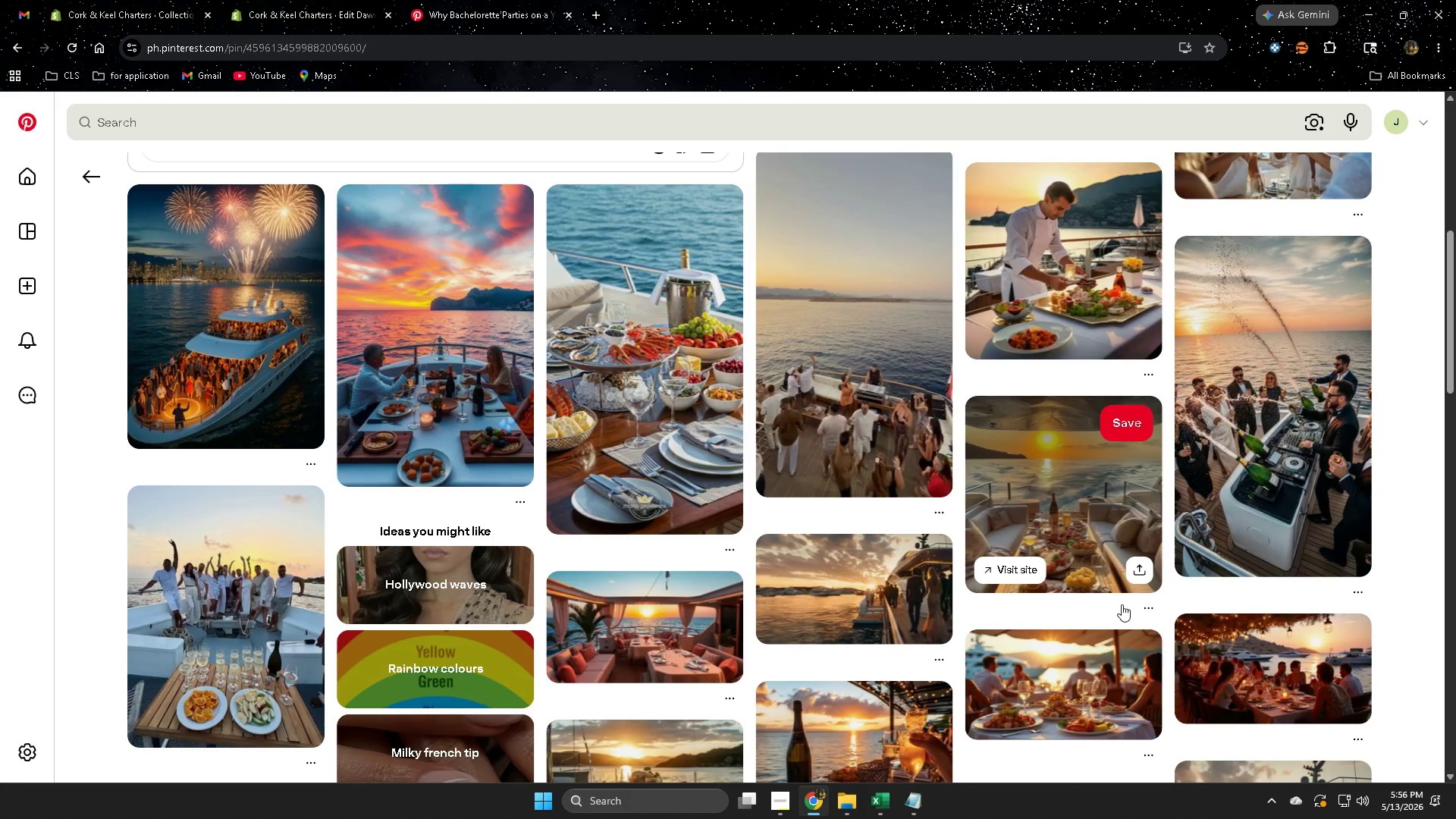 
scroll: coordinate [1010, 677], scroll_direction: up, amount: 8.0
 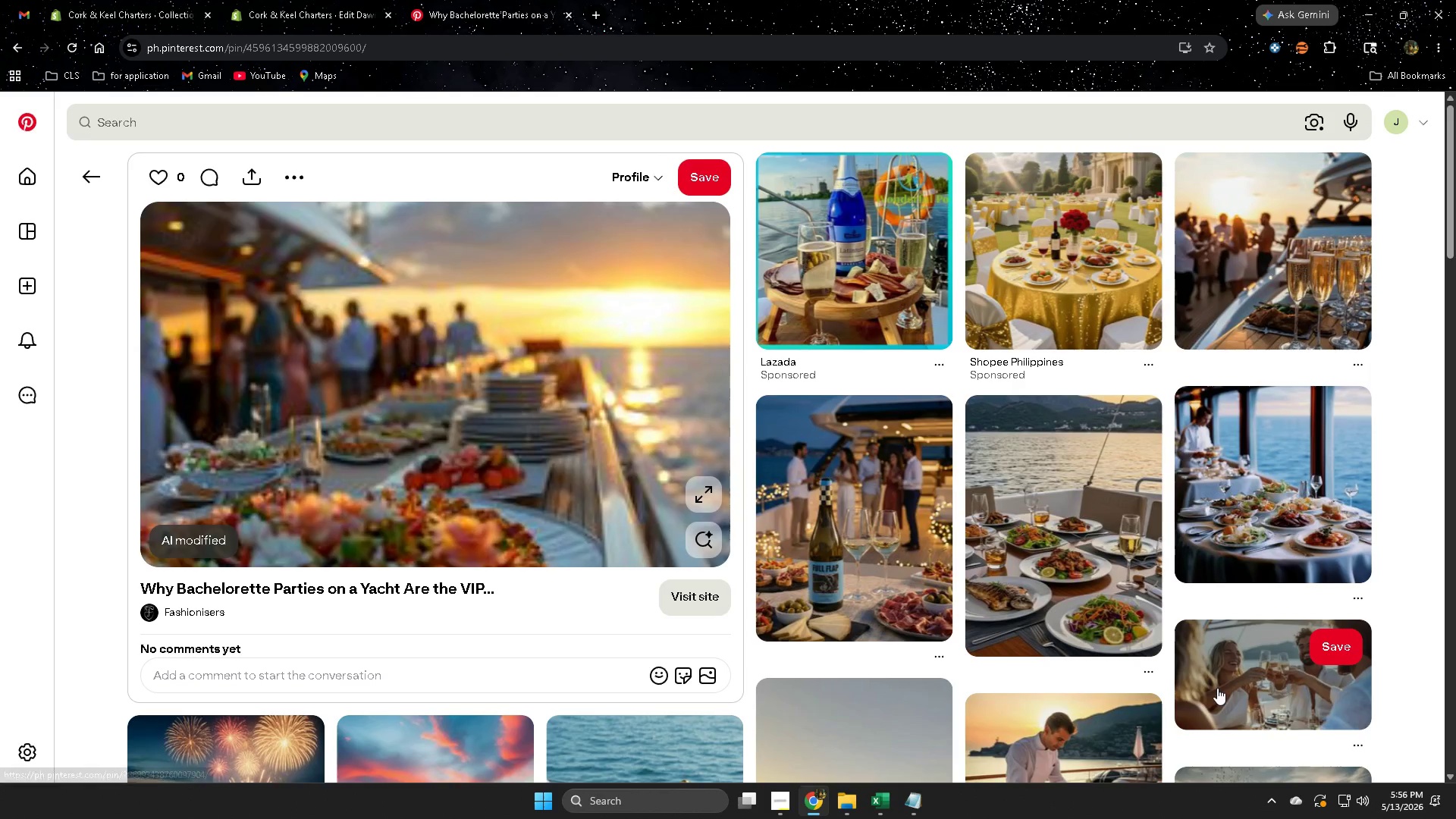 
scroll: coordinate [529, 598], scroll_direction: down, amount: 4.0
 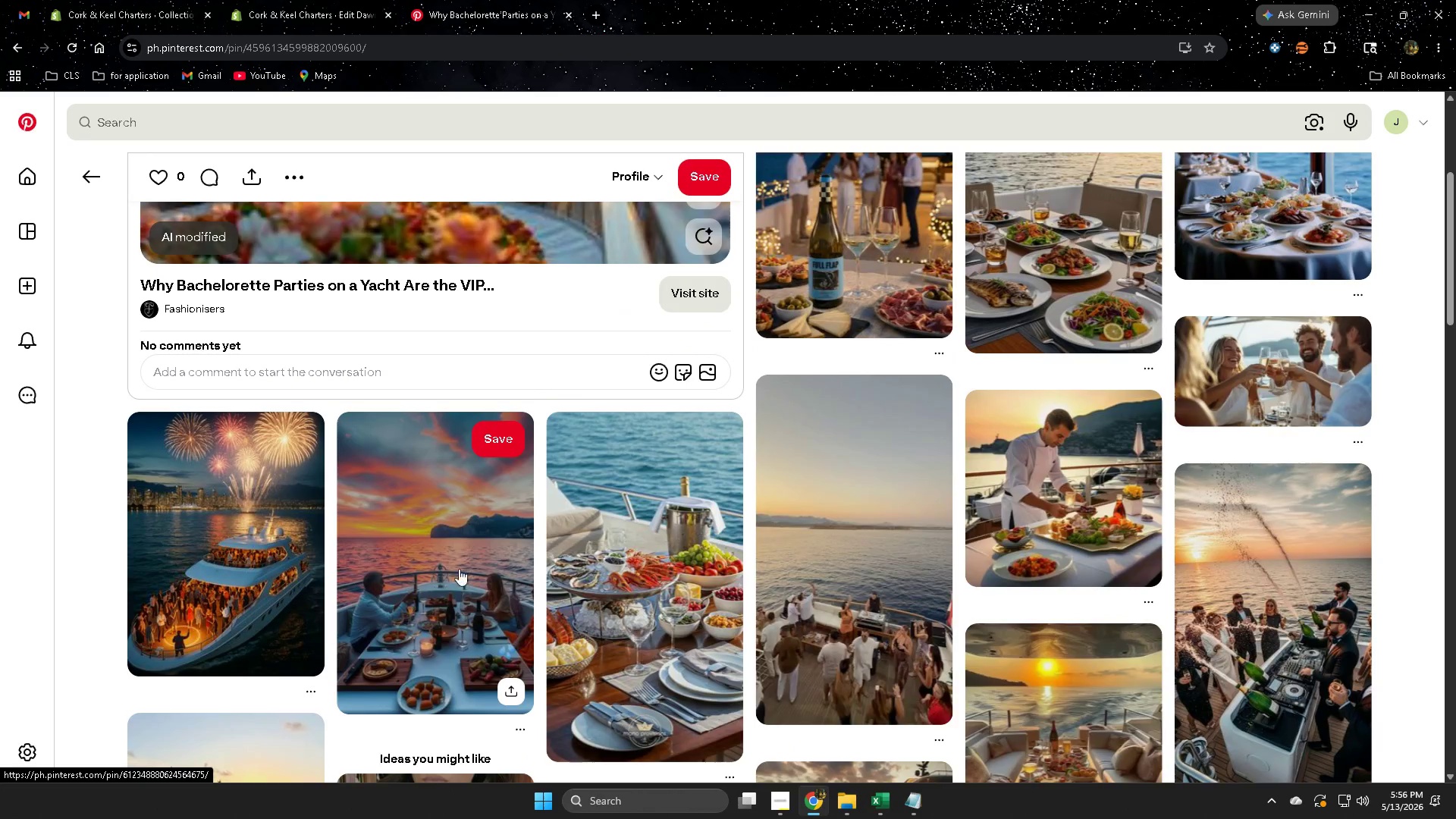 
scroll: coordinate [511, 570], scroll_direction: up, amount: 3.0
 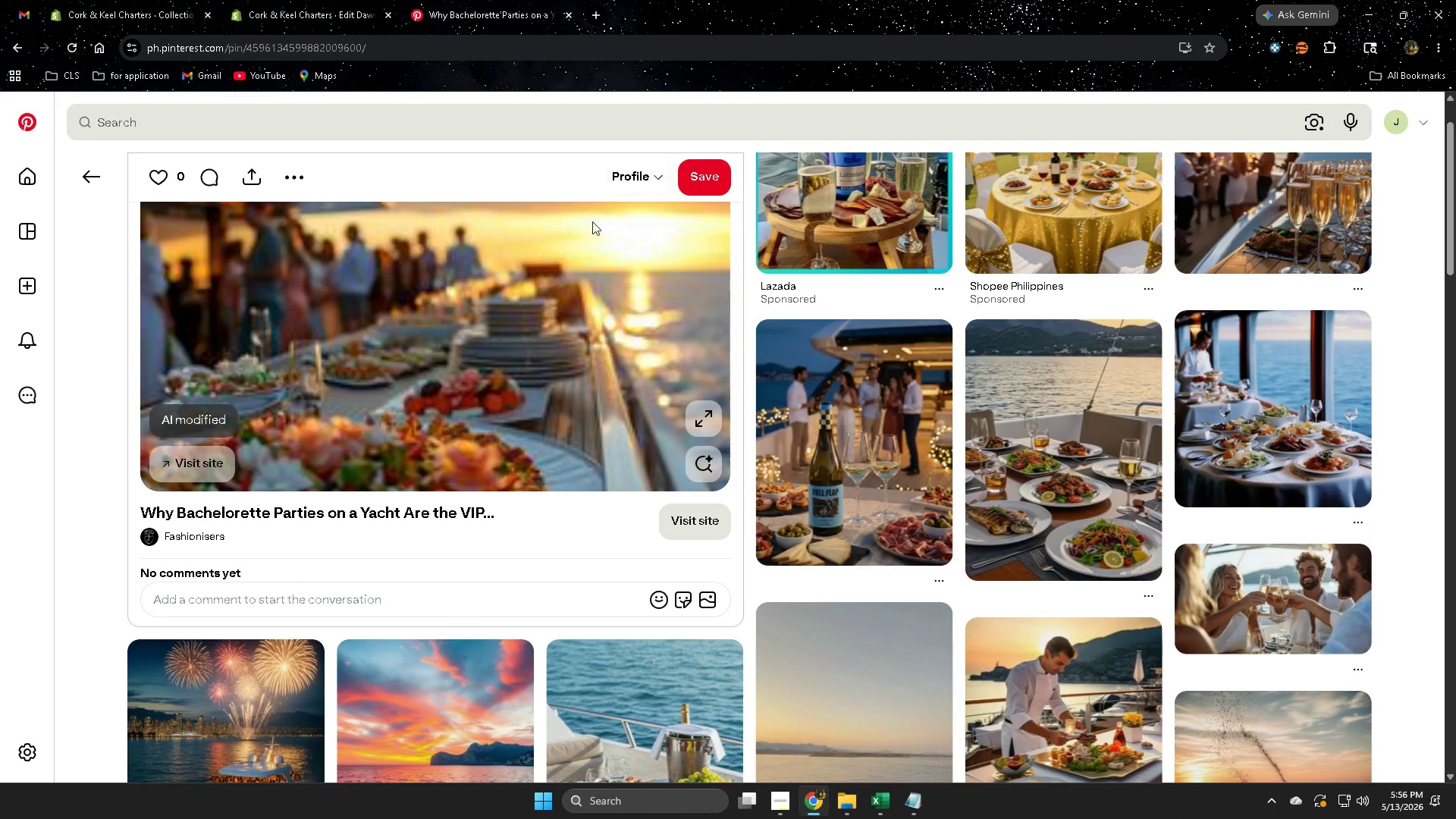 
left_click([320, 311])
 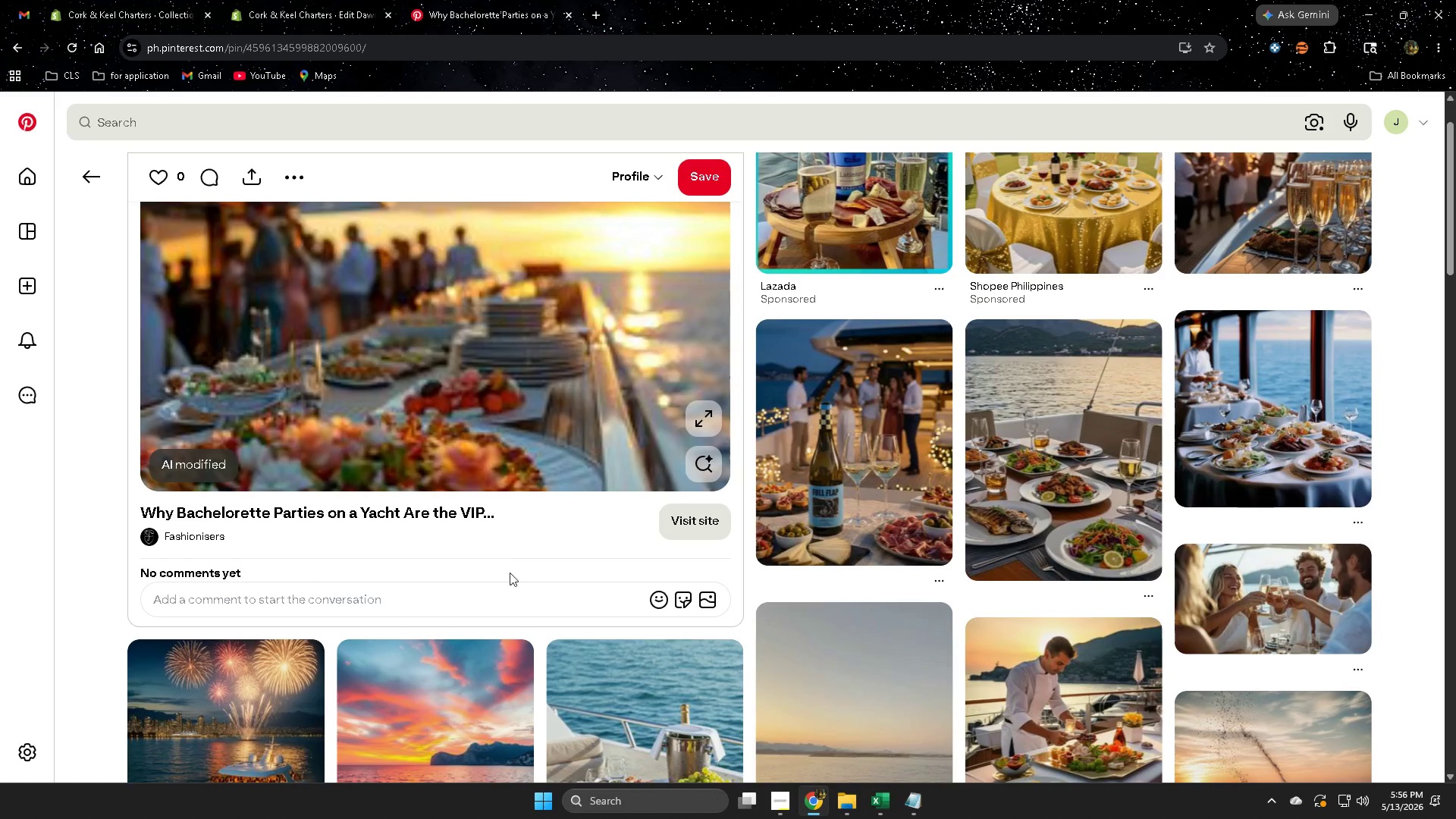 
scroll: coordinate [537, 579], scroll_direction: down, amount: 1.0
 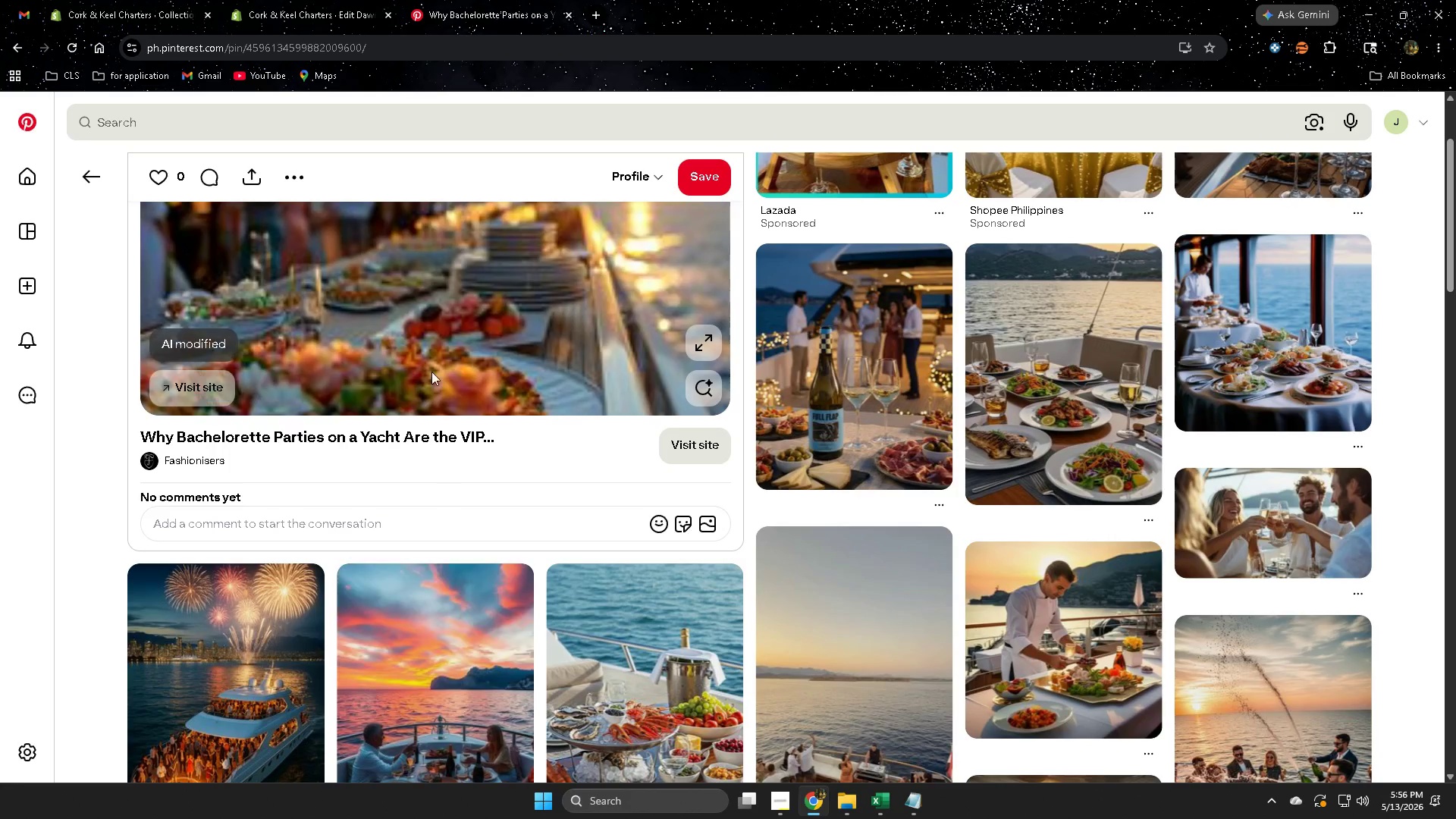 
left_click([431, 367])
 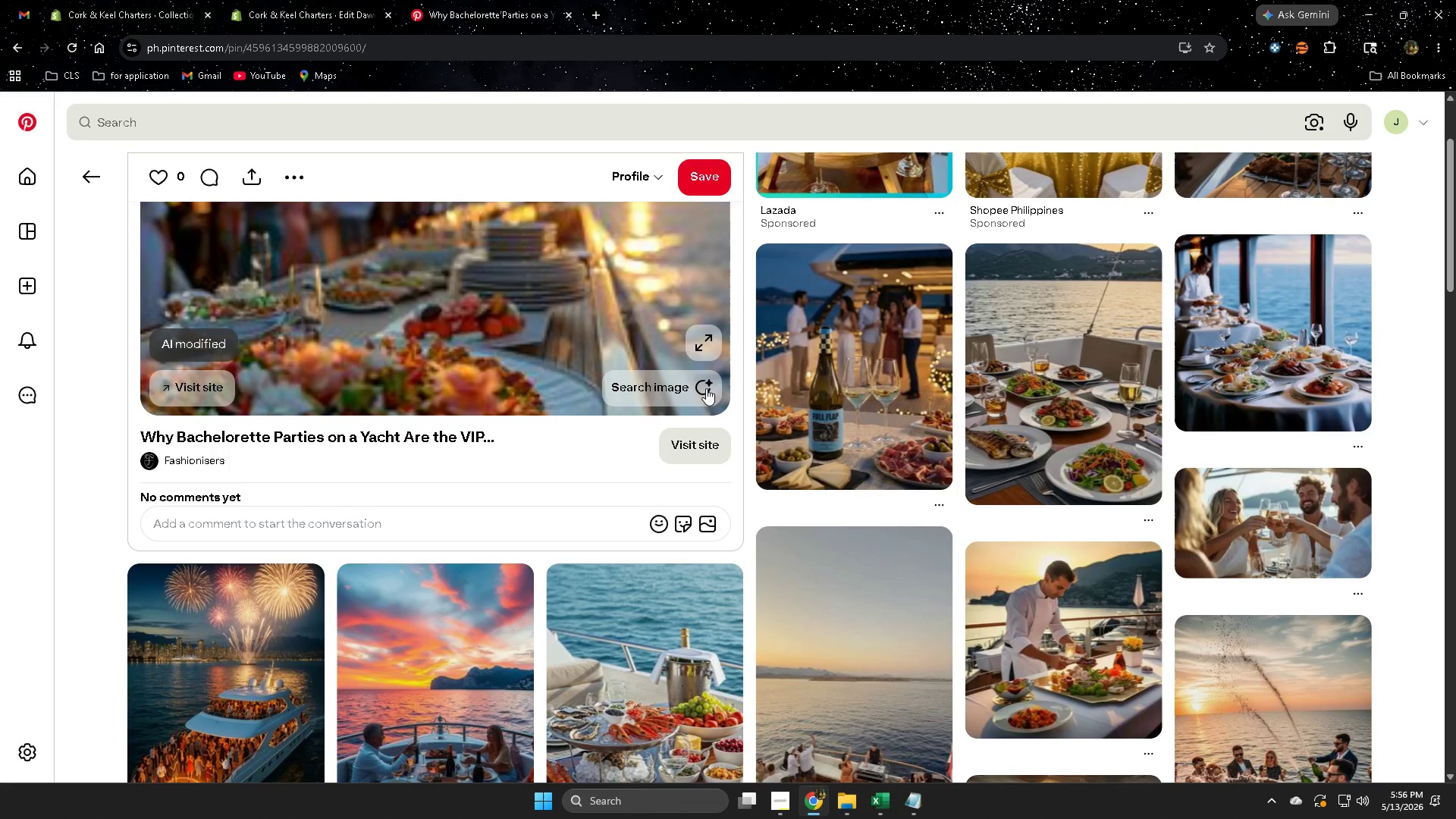 
left_click([706, 388])
 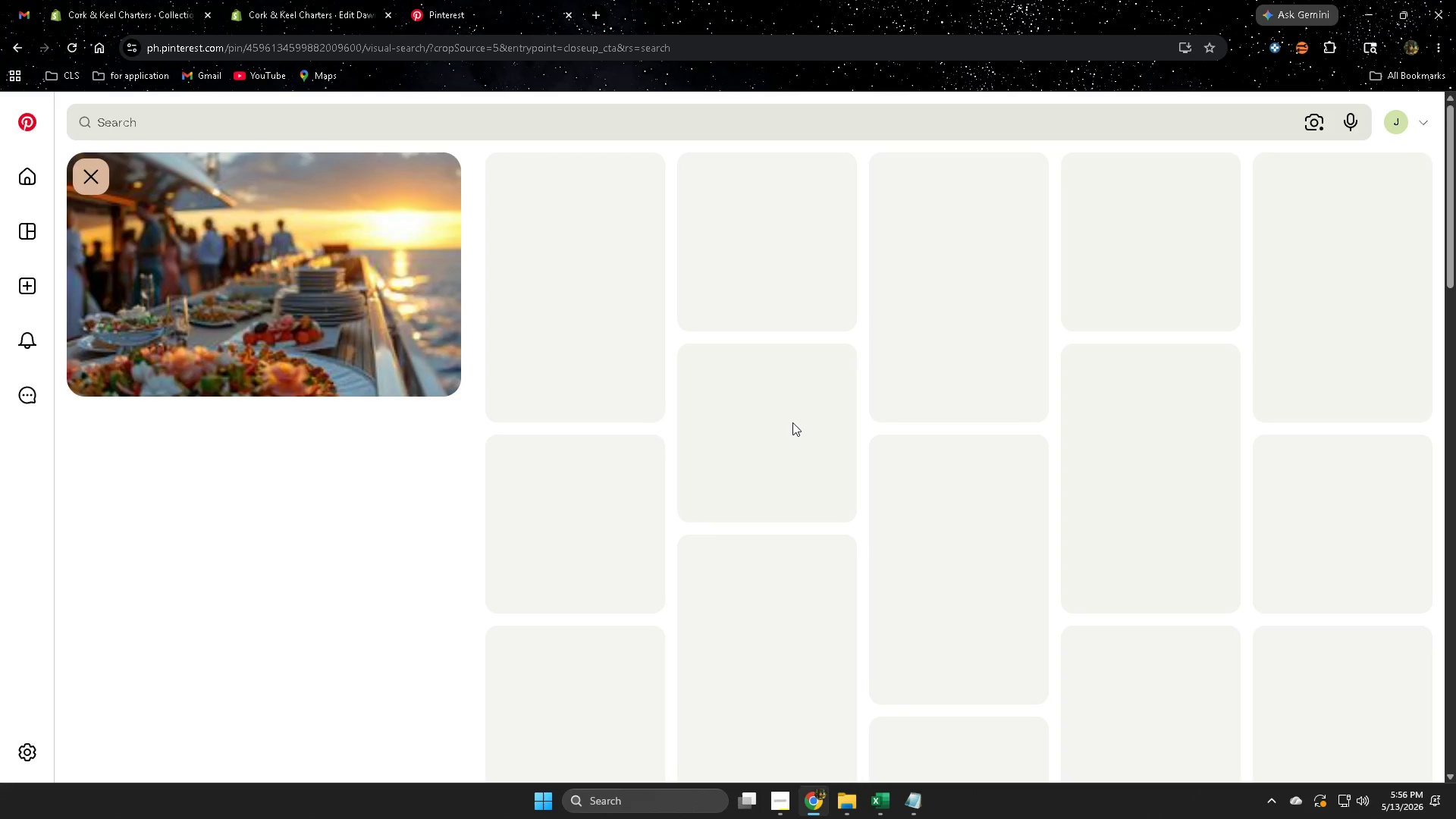 
mouse_move([1307, 638])
 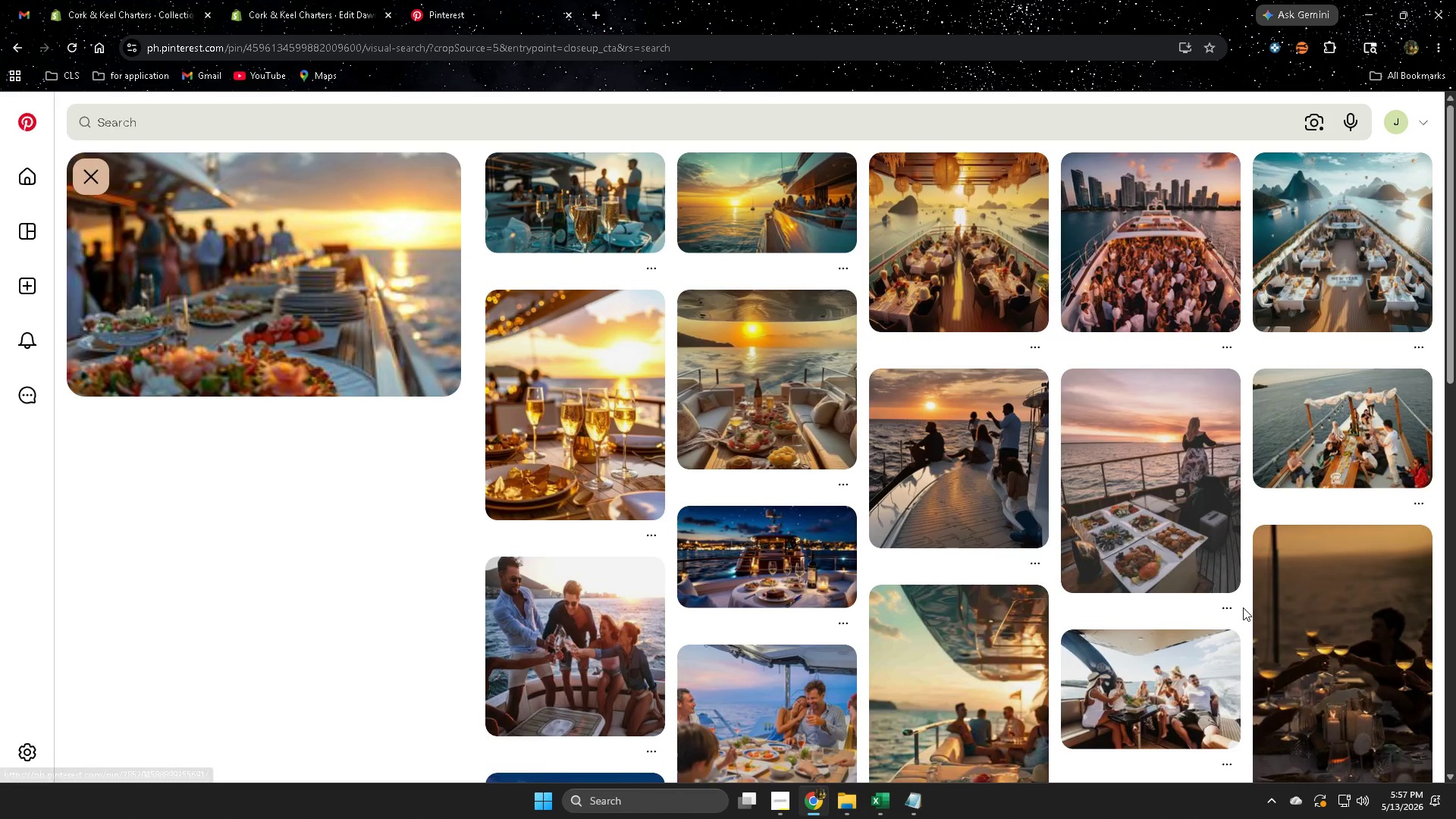 
scroll: coordinate [592, 641], scroll_direction: down, amount: 7.0
 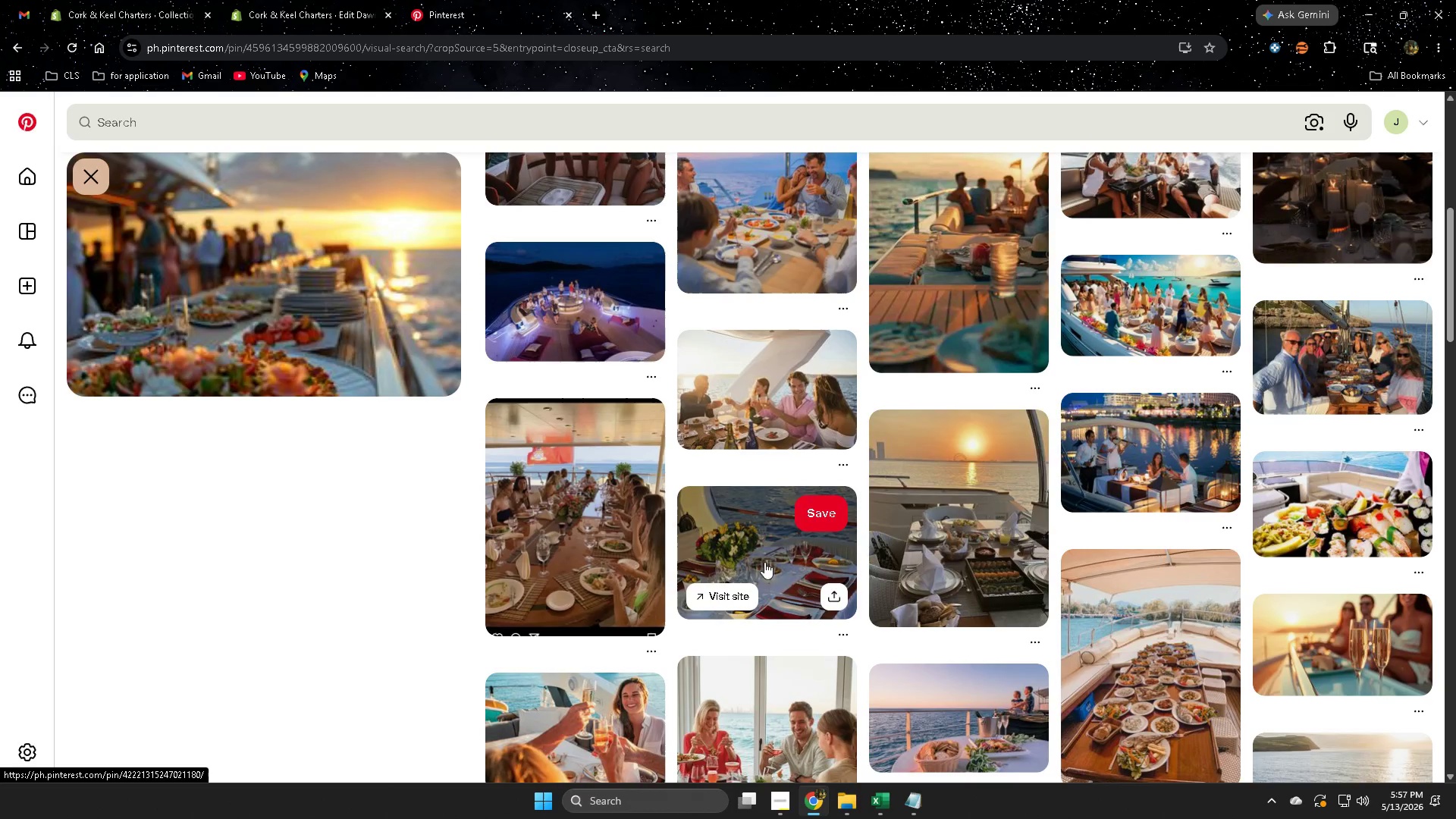 
scroll: coordinate [216, 459], scroll_direction: none, amount: 0.0
 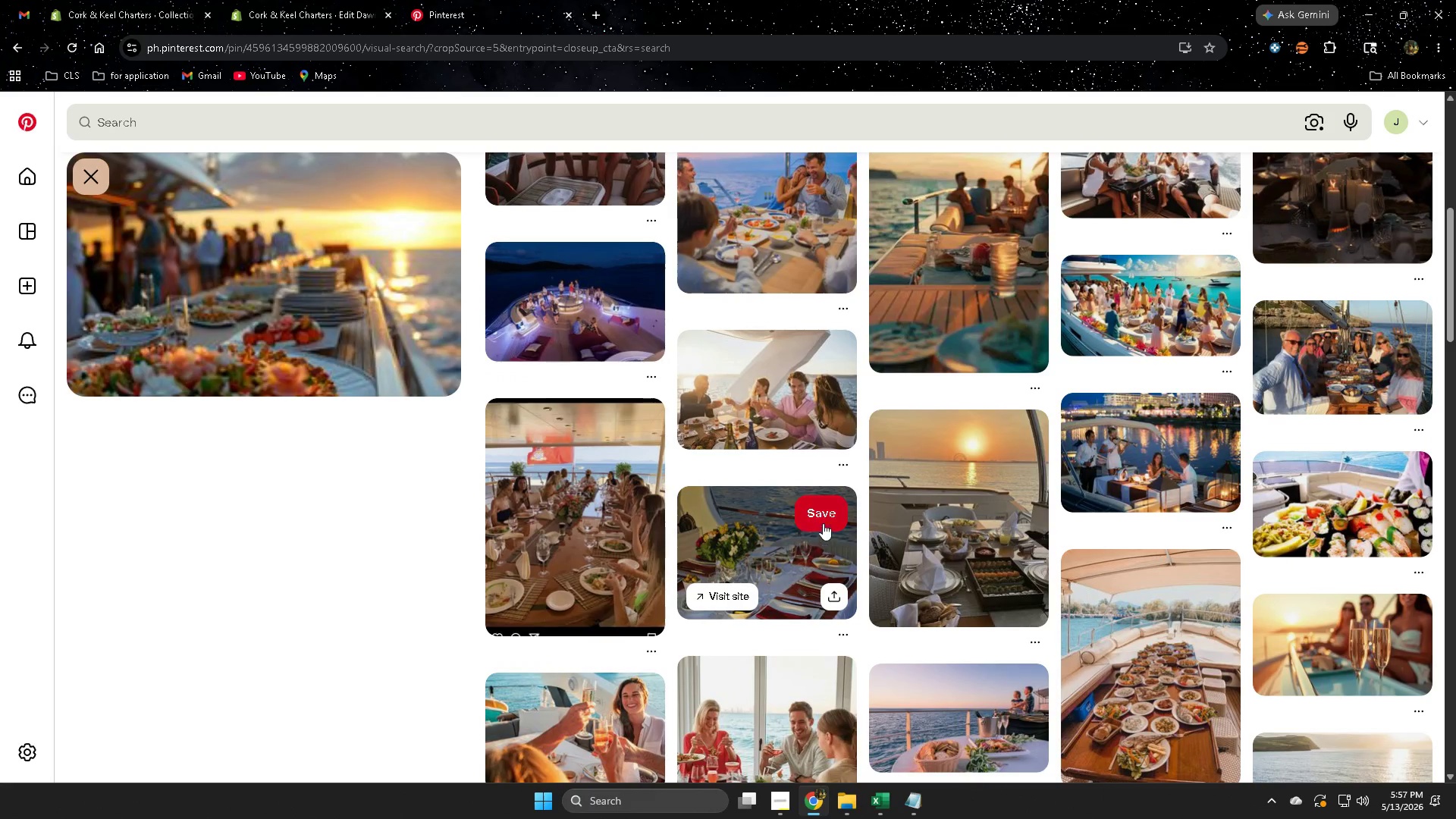 
scroll: coordinate [996, 601], scroll_direction: down, amount: 5.0
 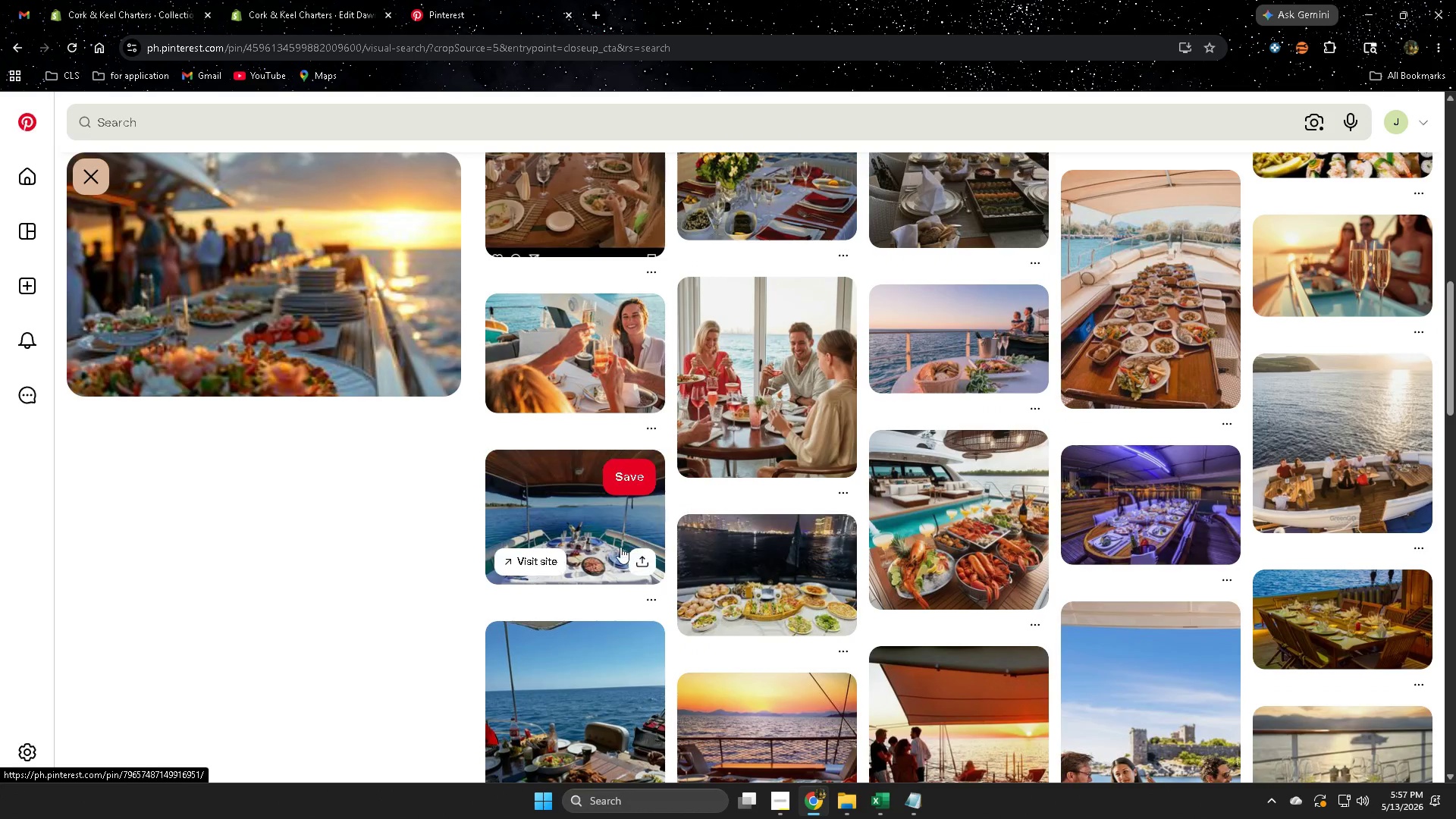 
left_click([576, 533])
 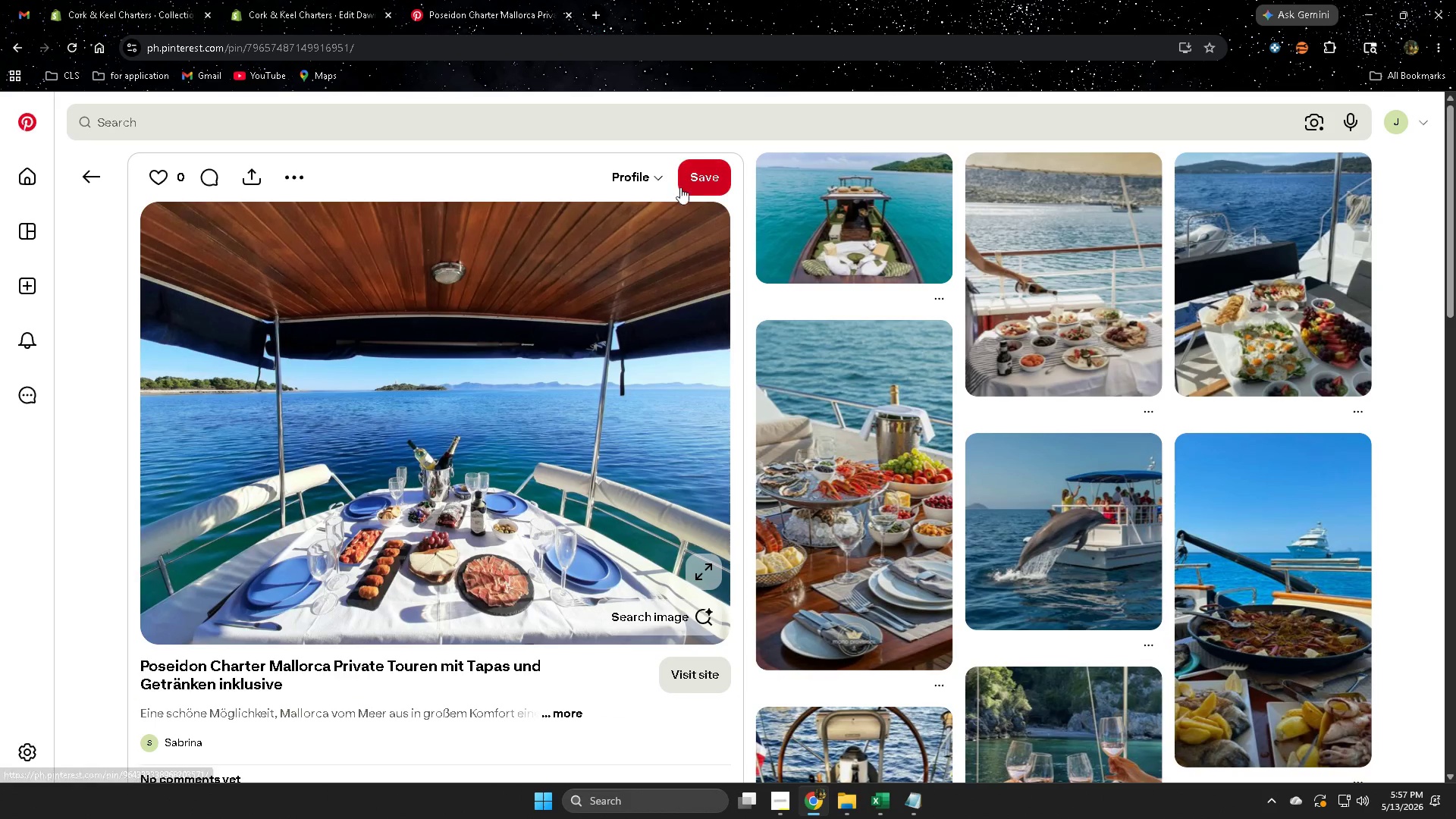 
right_click([435, 312])
 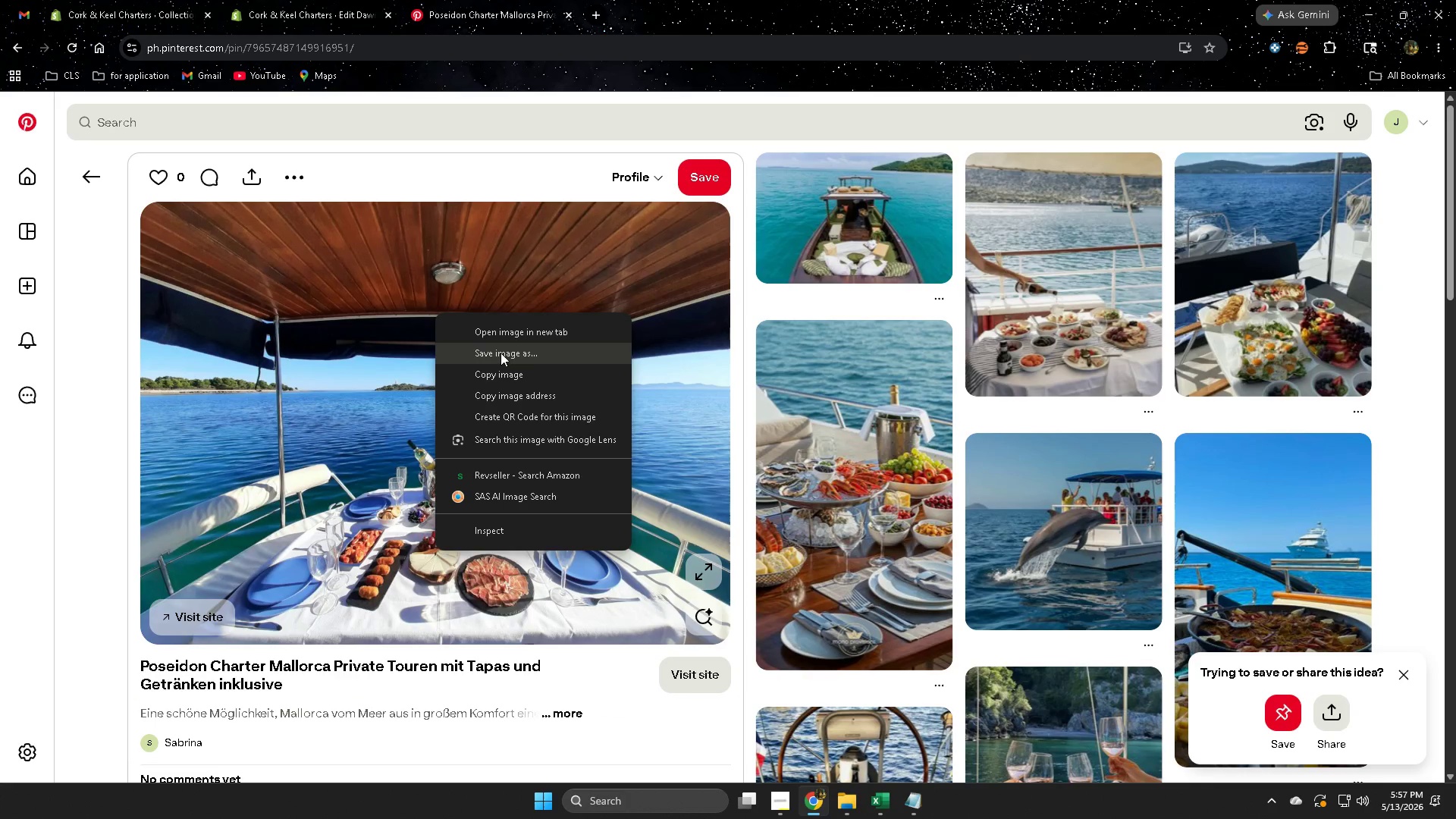 
left_click([501, 353])
 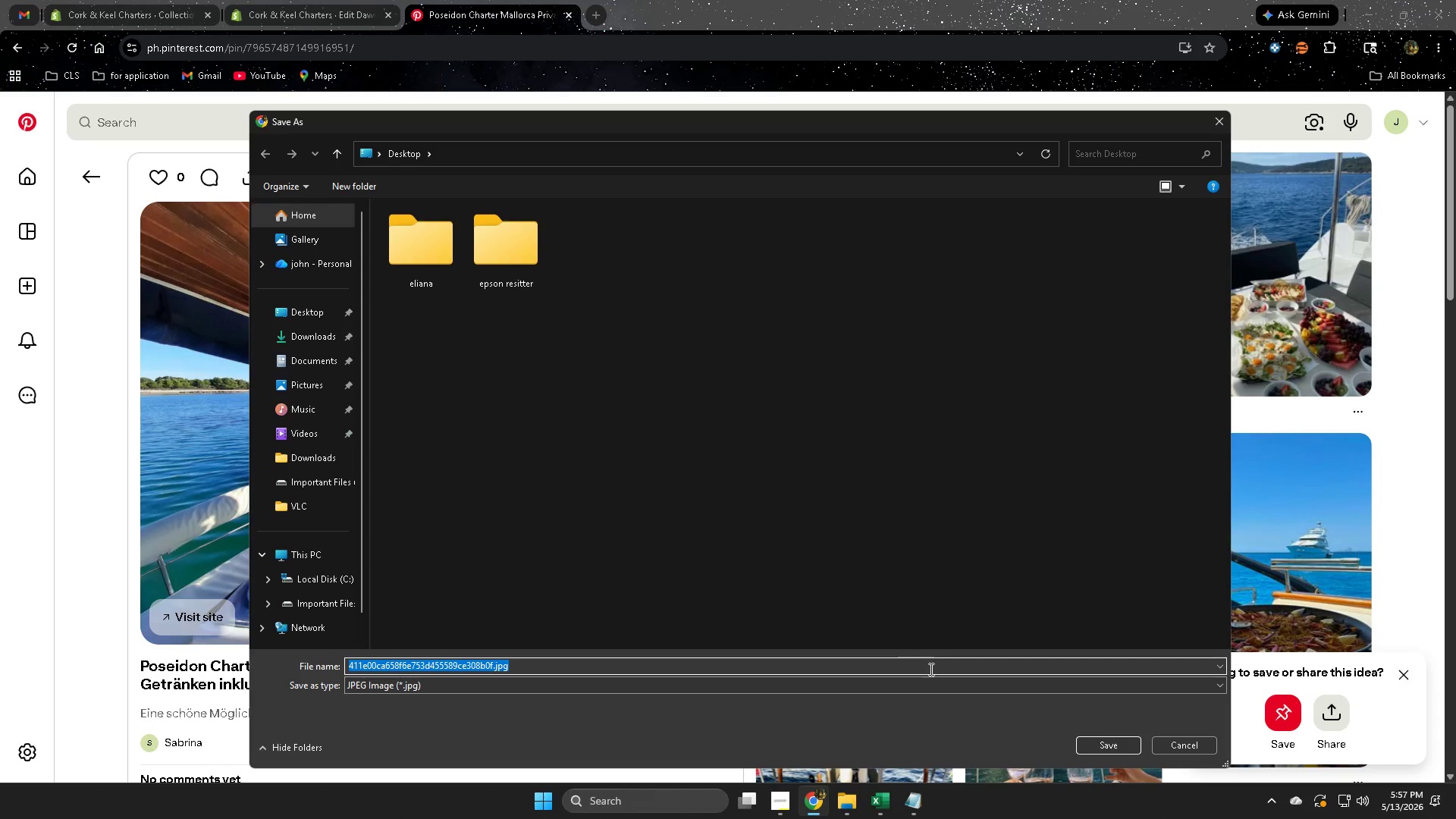 
left_click([1109, 745])
 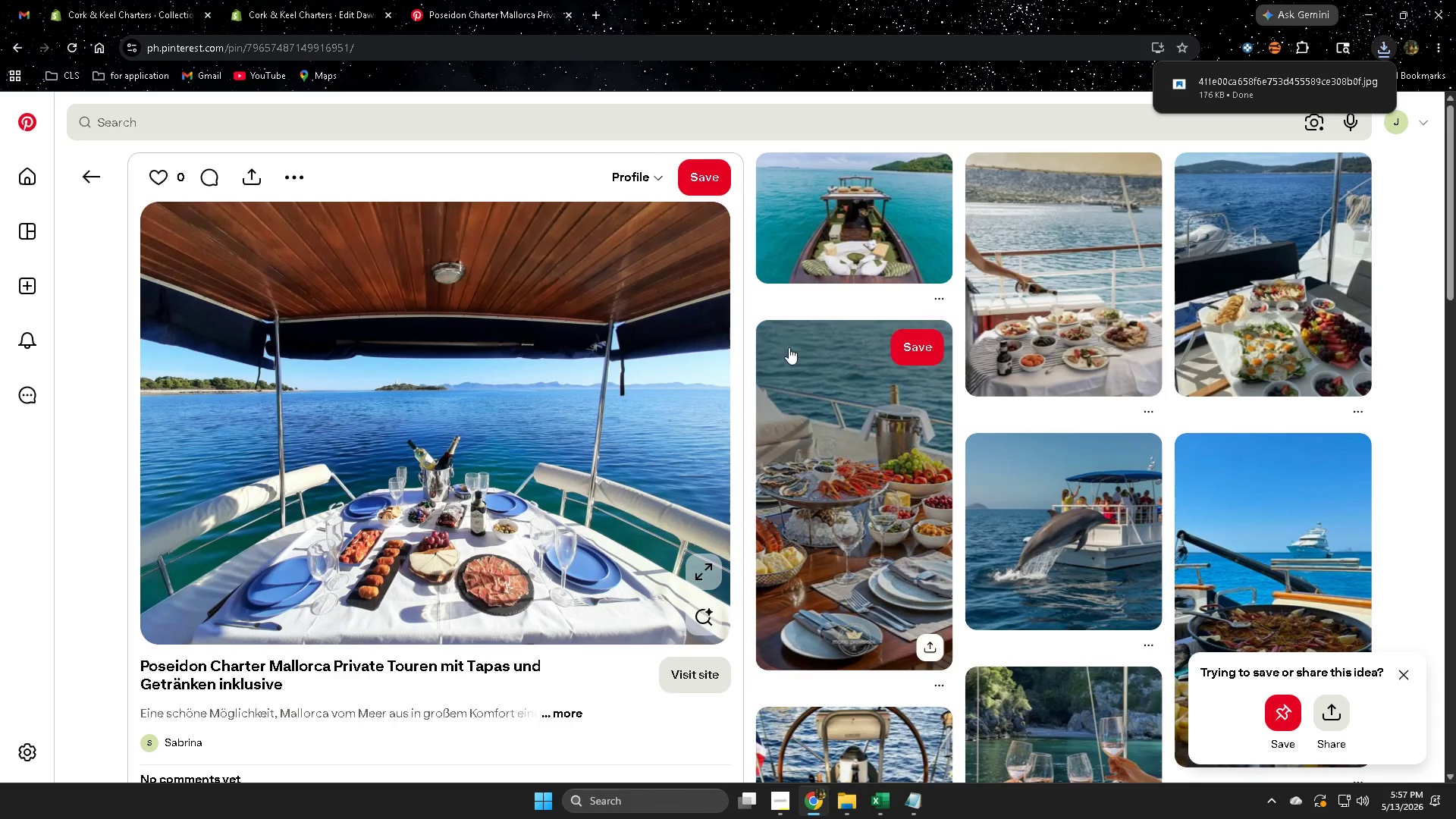 
scroll: coordinate [726, 407], scroll_direction: up, amount: 3.0
 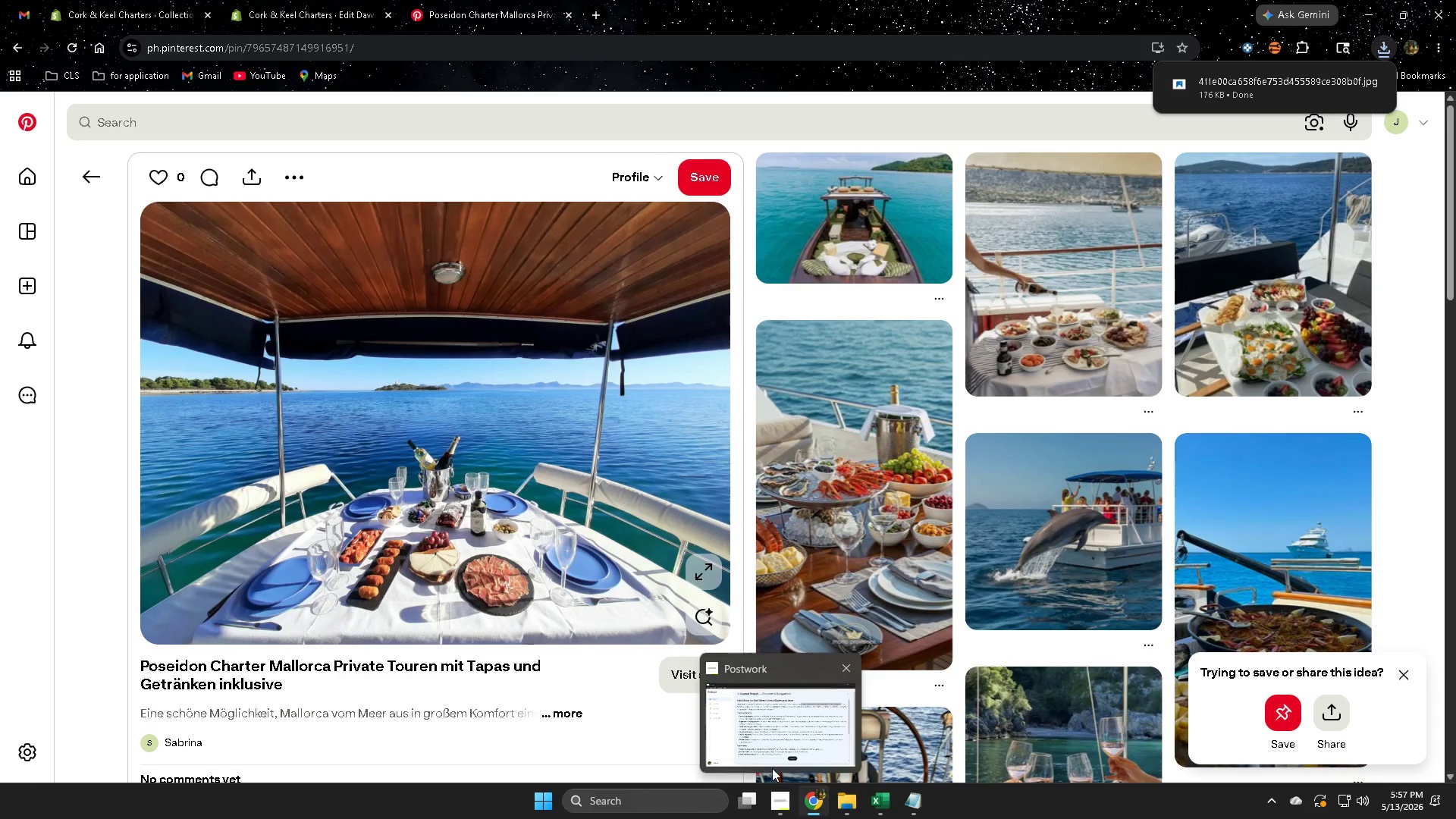 
left_click([758, 736])